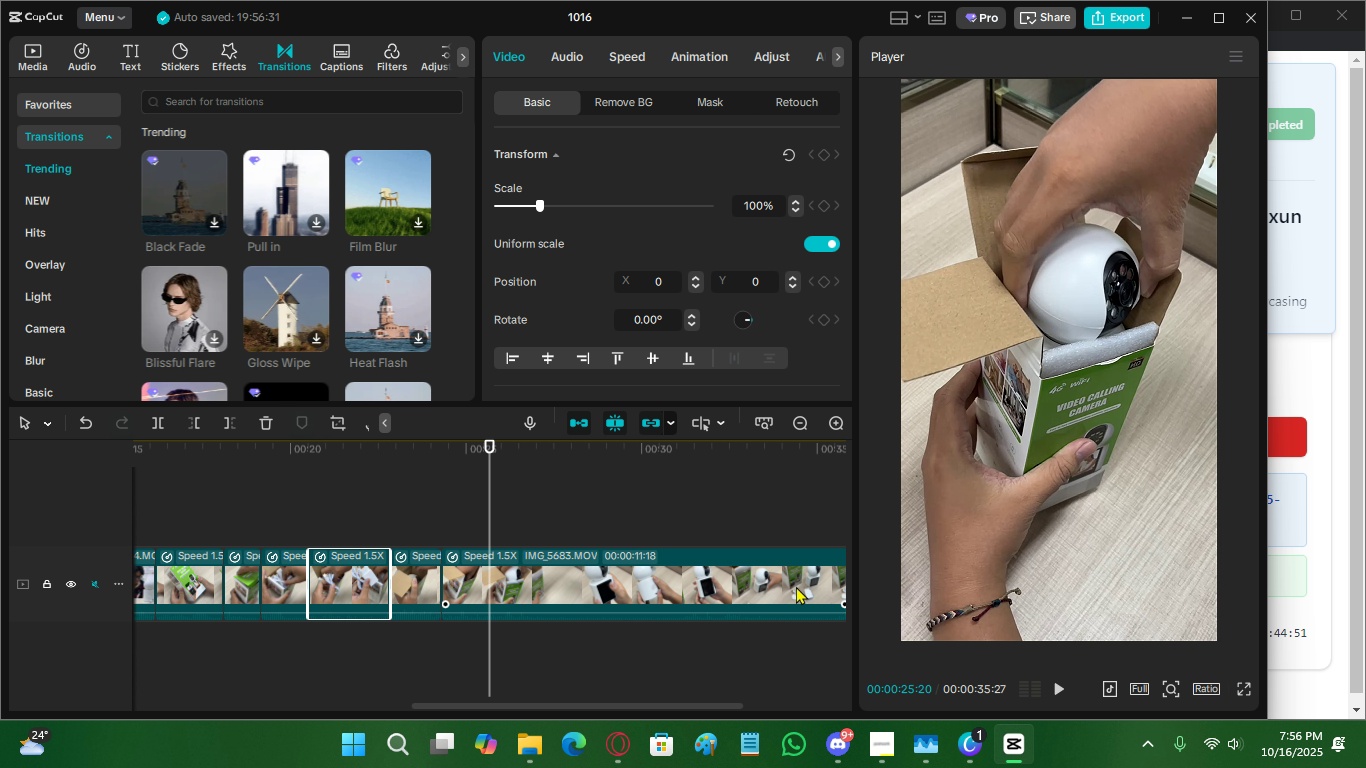 
key(Space)
 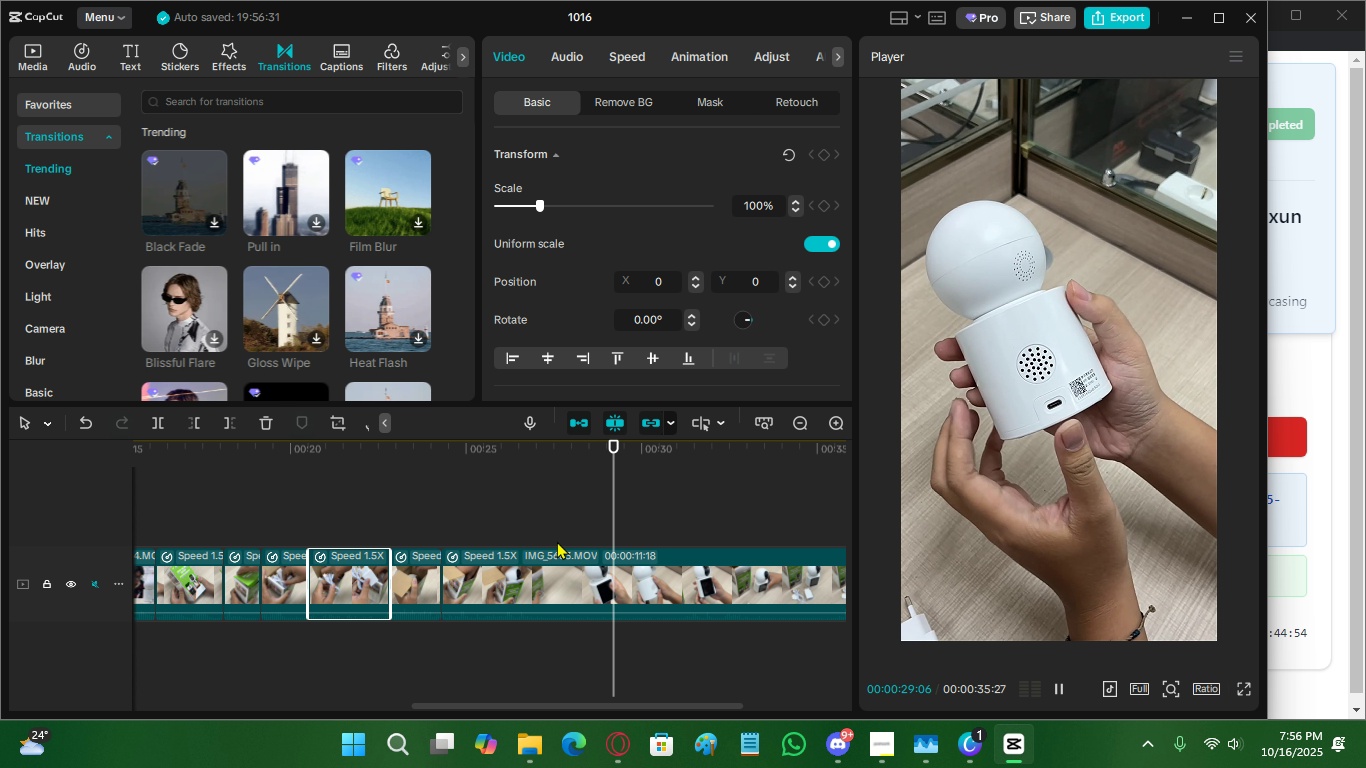 
key(Space)
 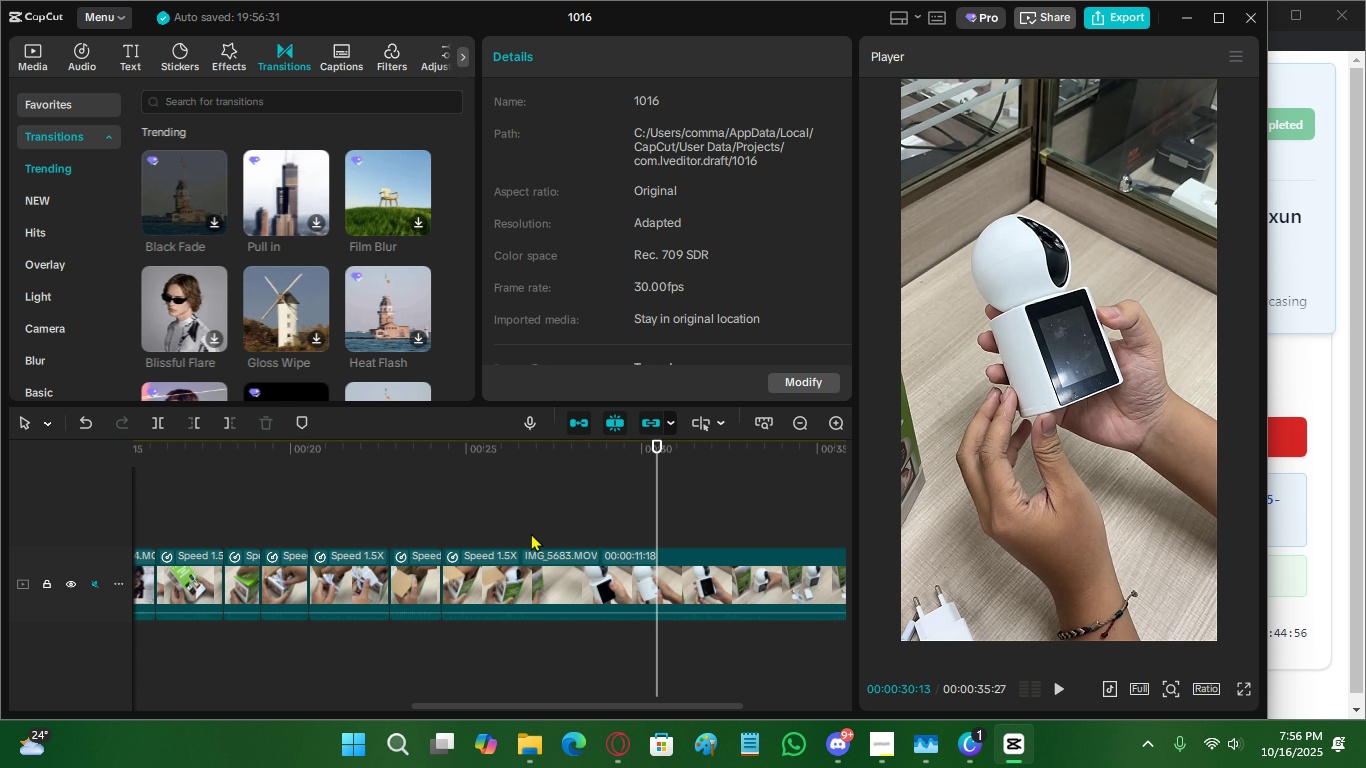 
left_click([531, 533])
 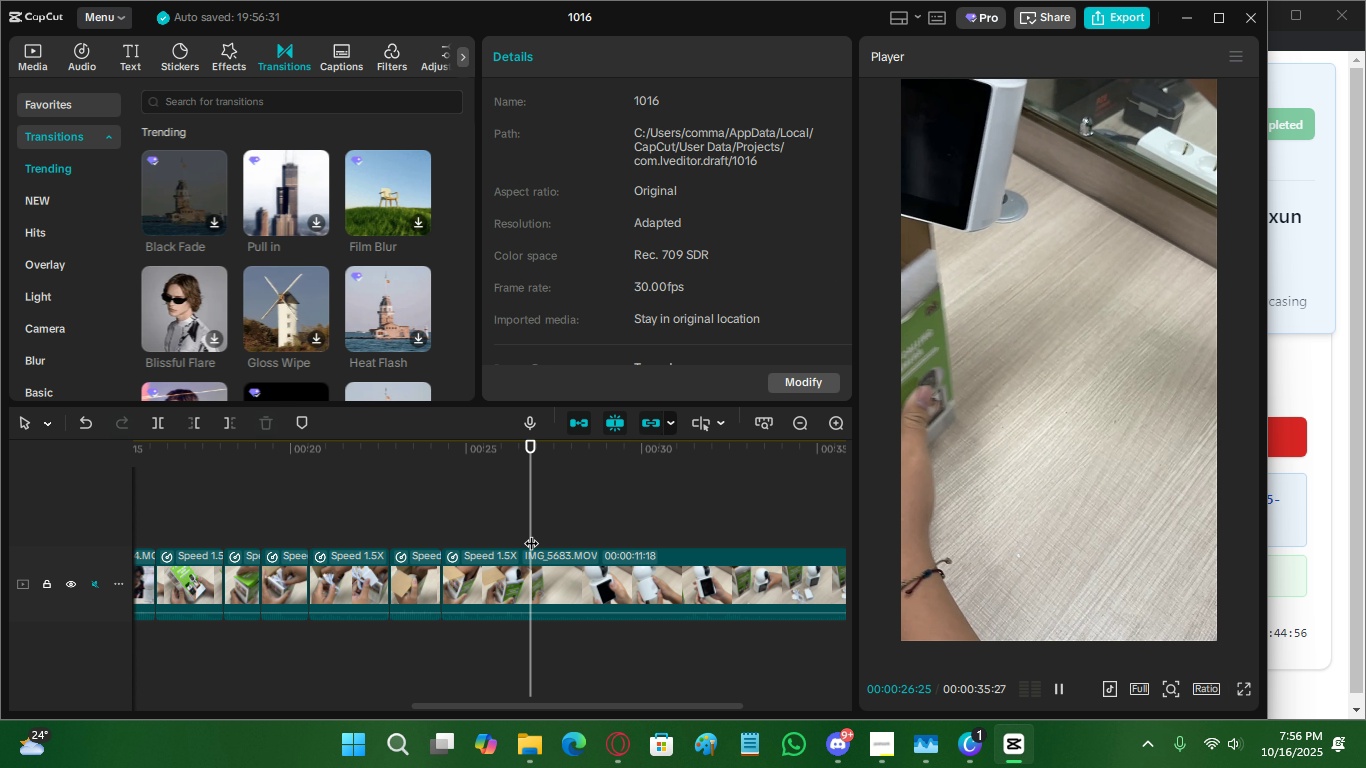 
key(Space)
 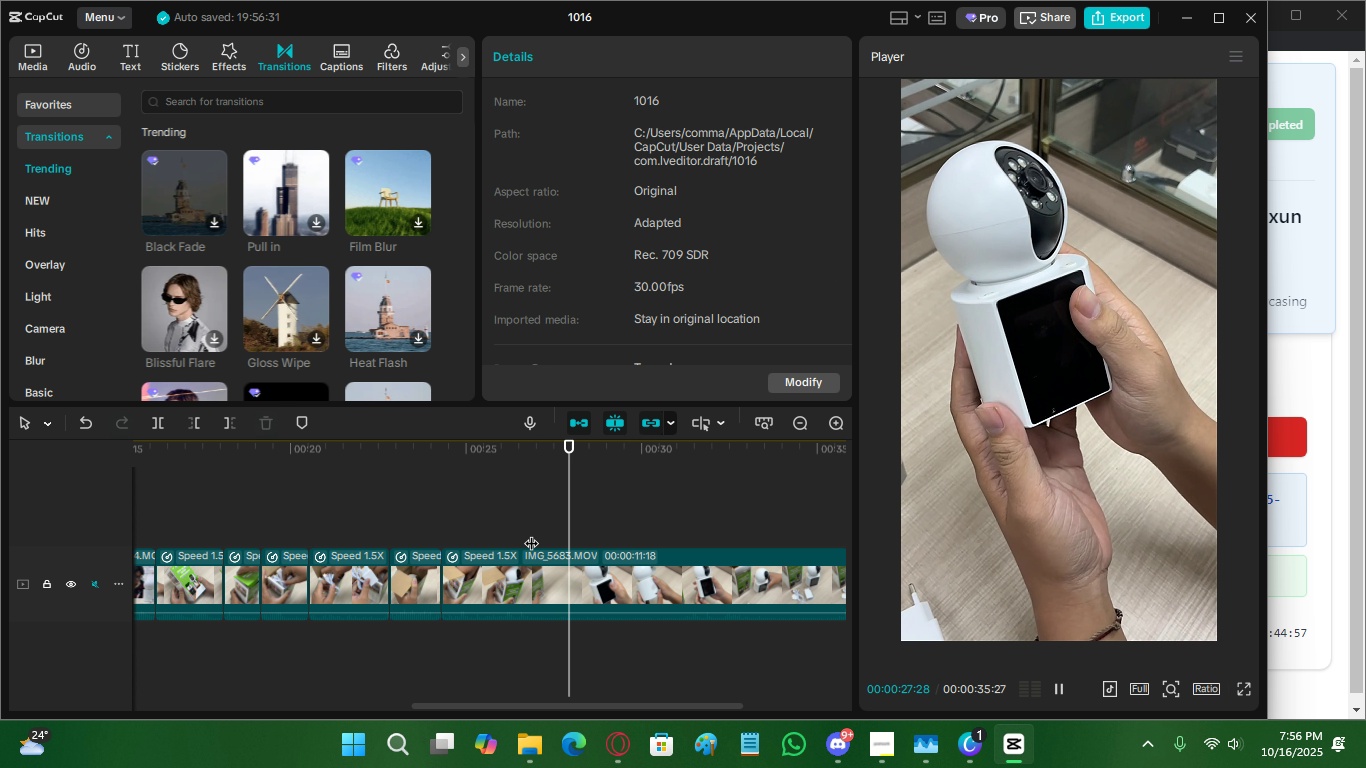 
key(Space)
 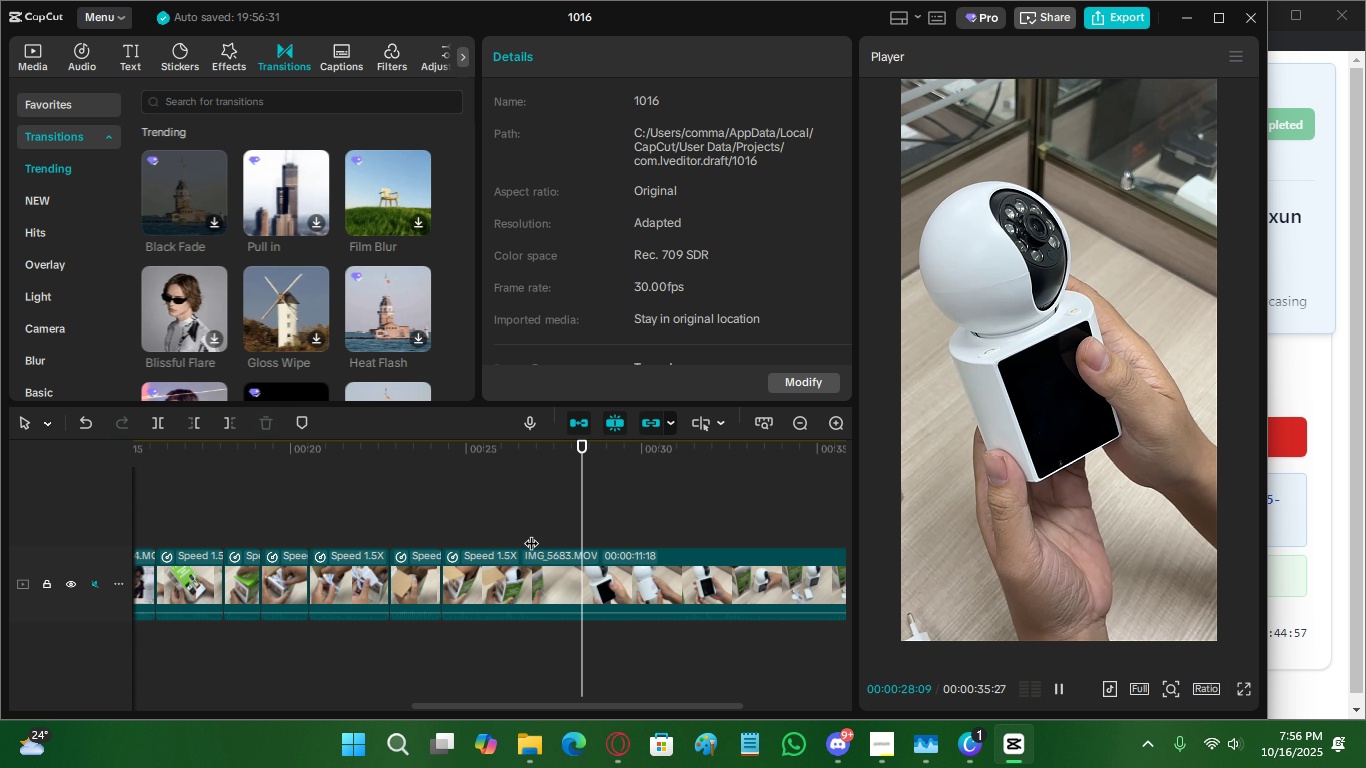 
key(Space)
 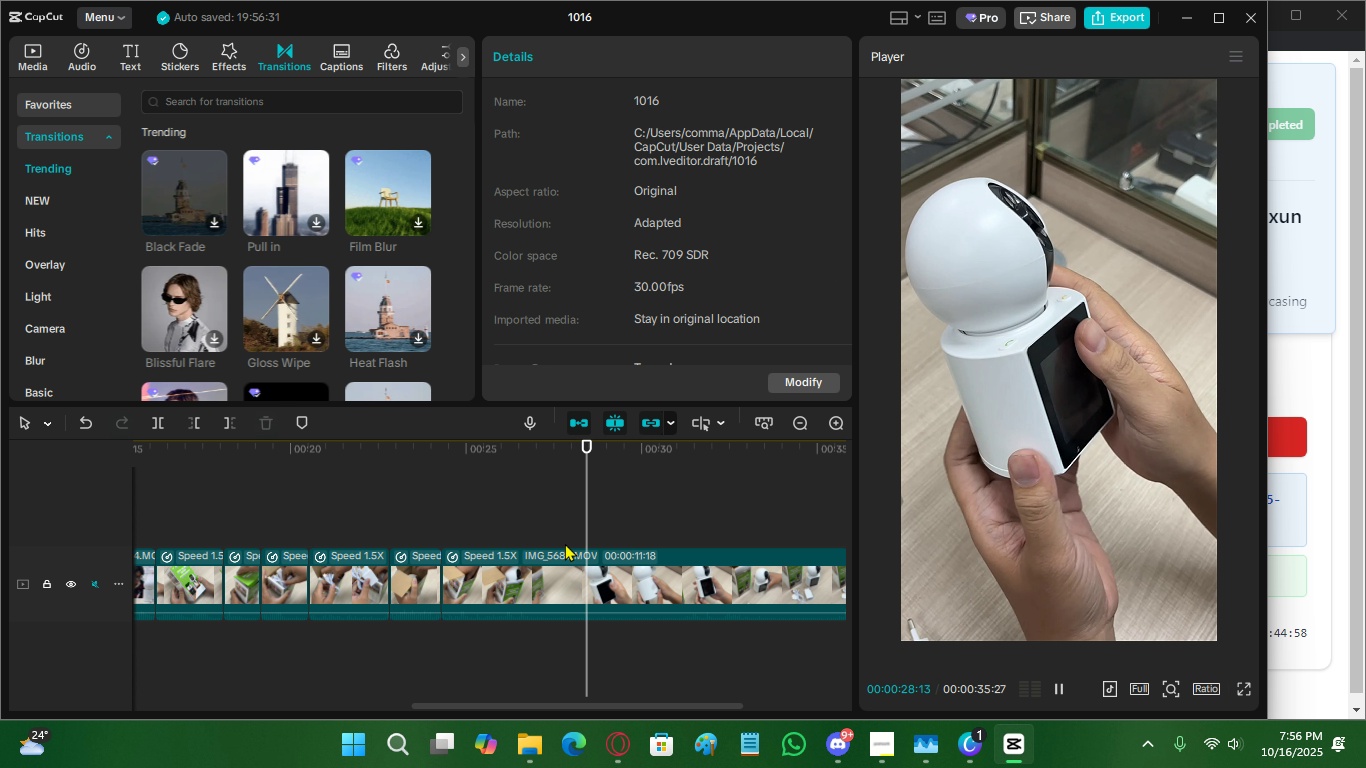 
key(Space)
 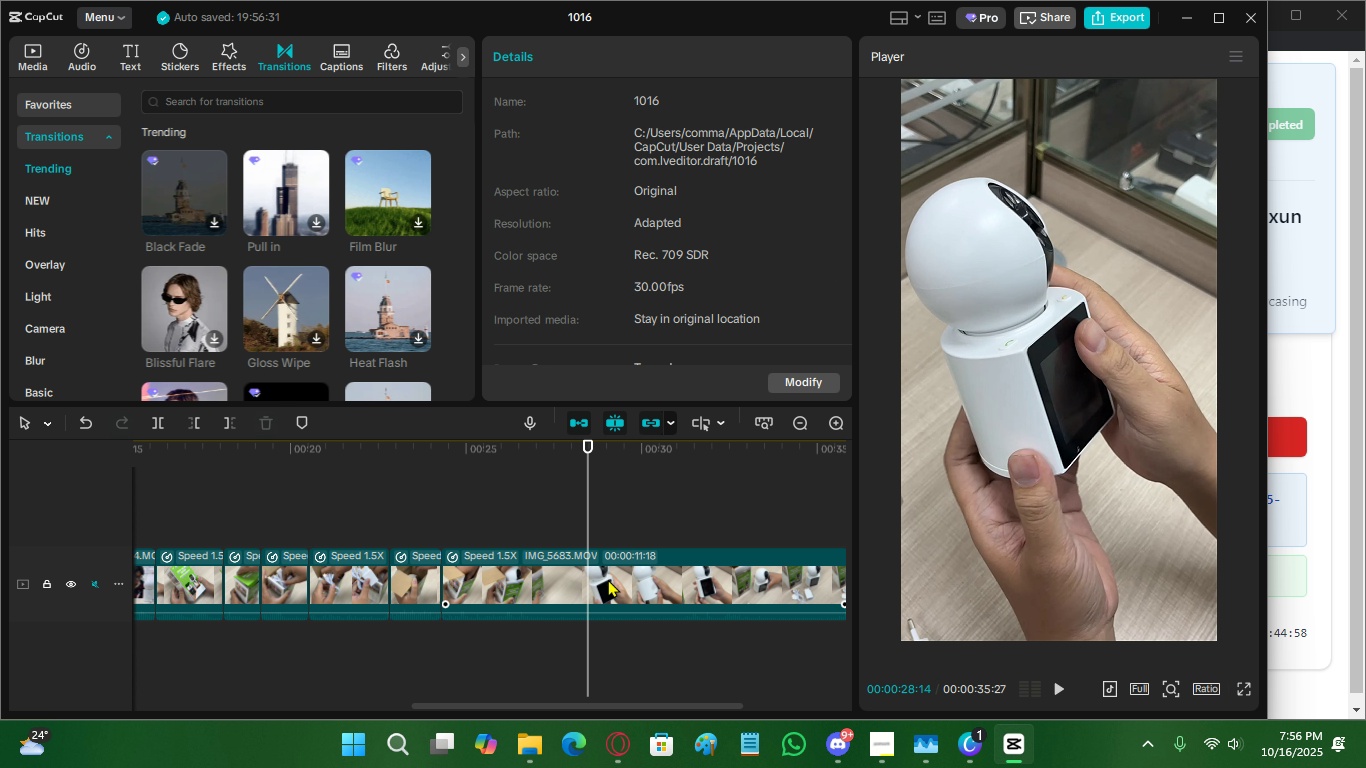 
key(C)
 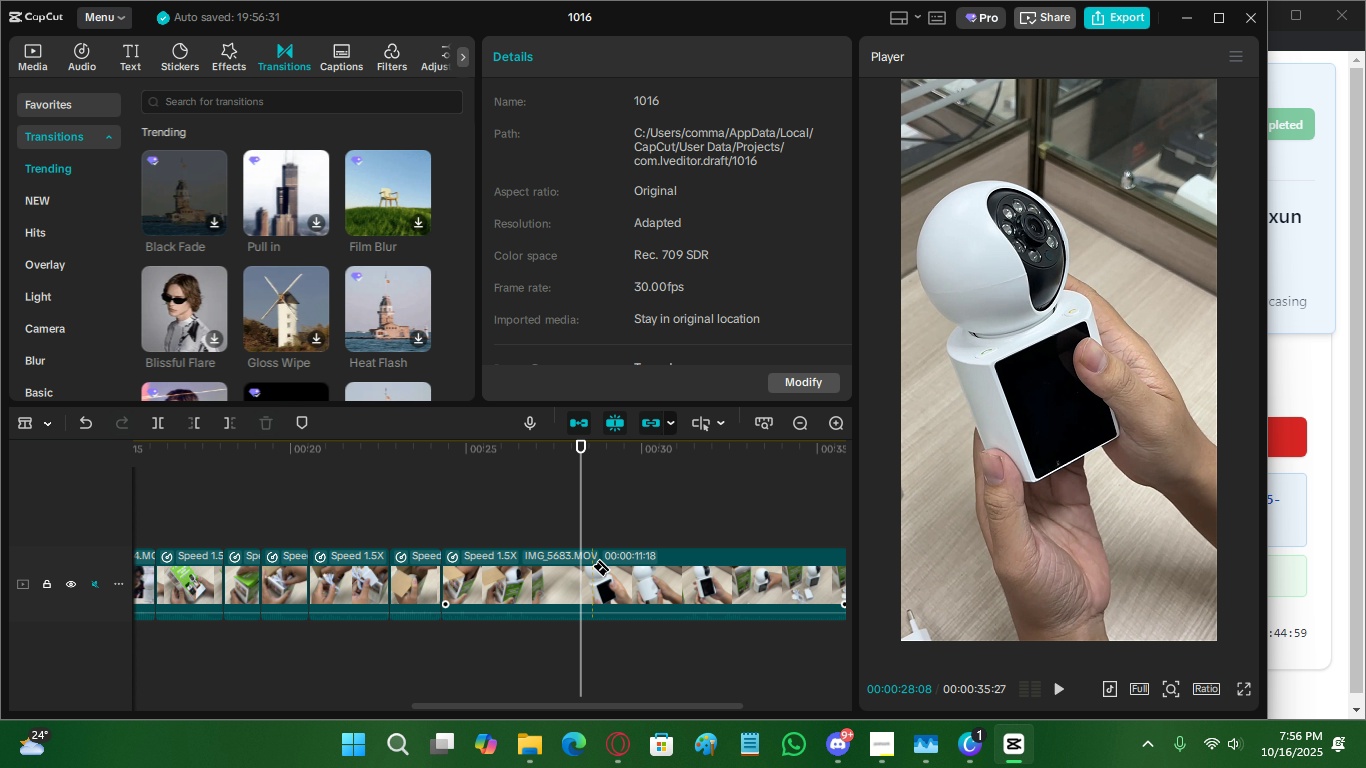 
left_click([583, 574])
 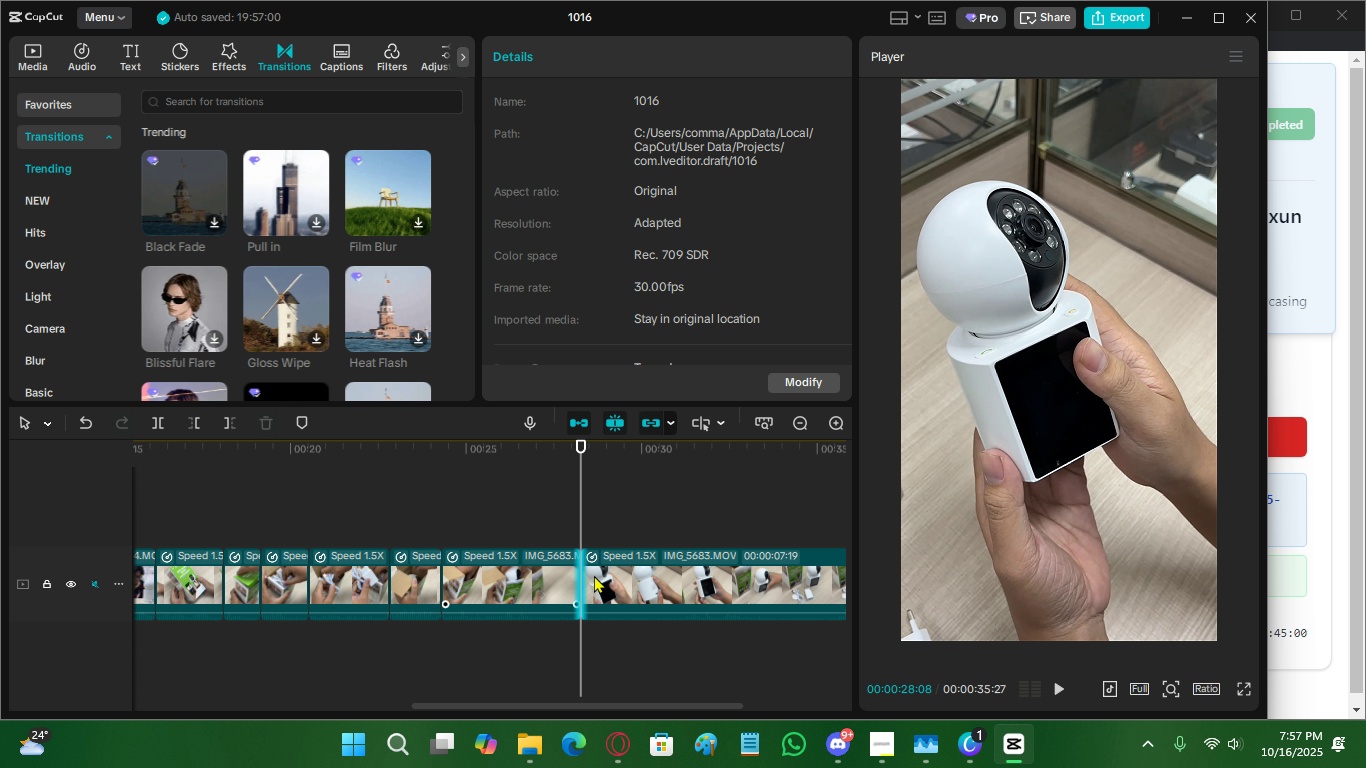 
key(V)
 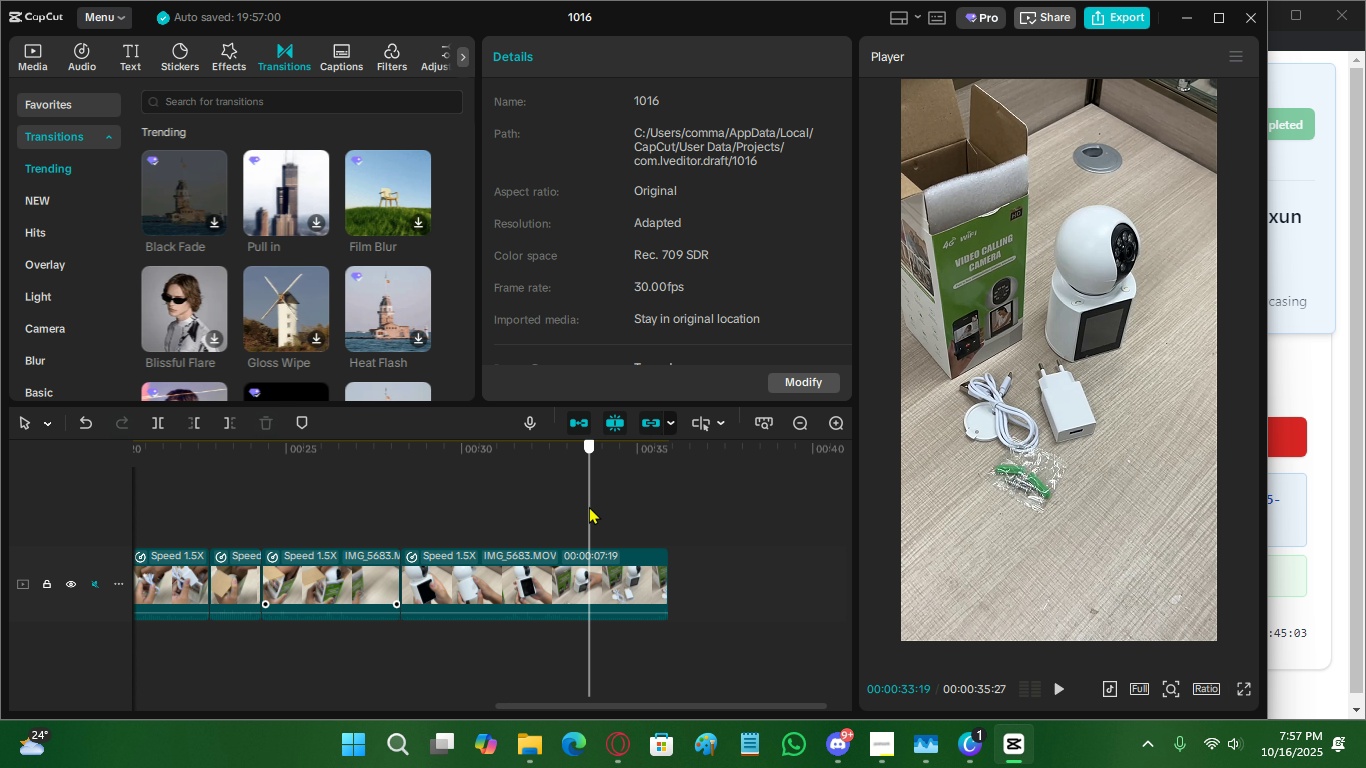 
key(C)
 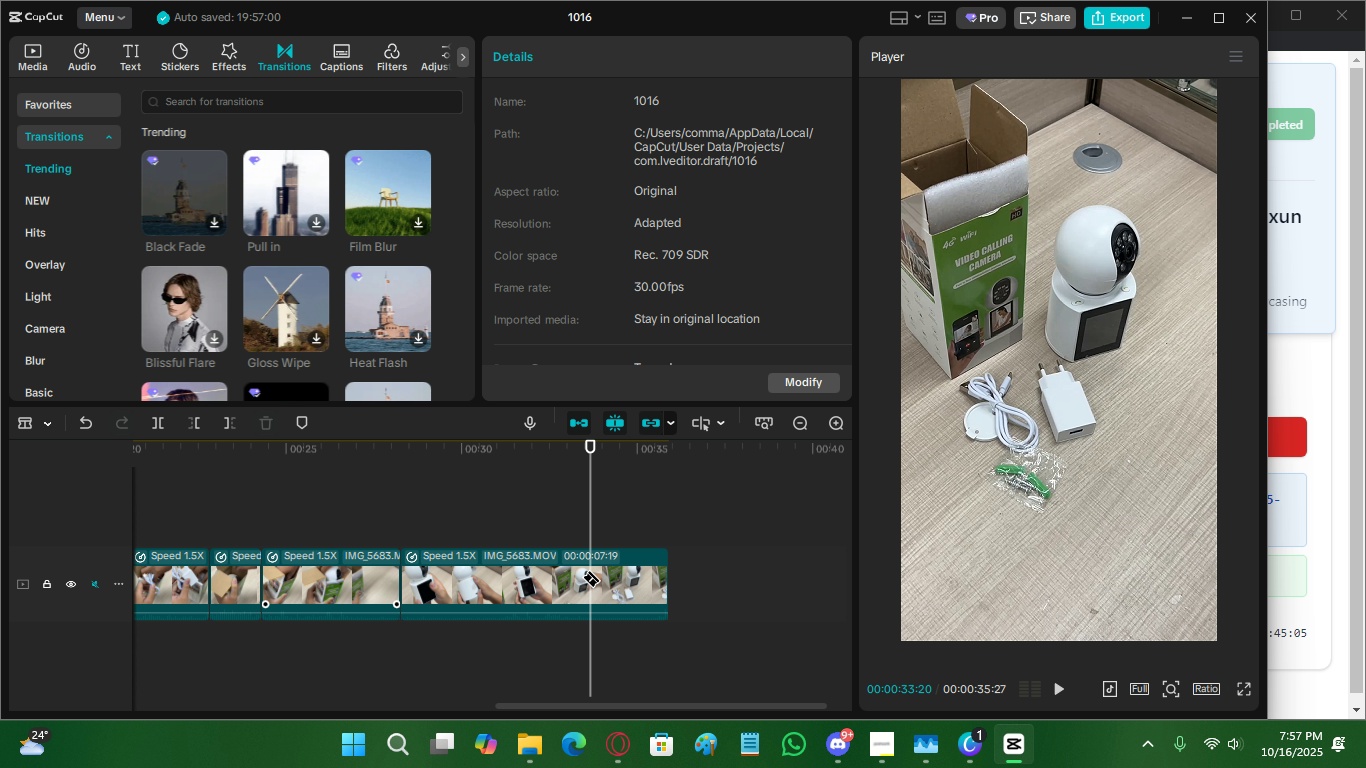 
left_click([591, 569])
 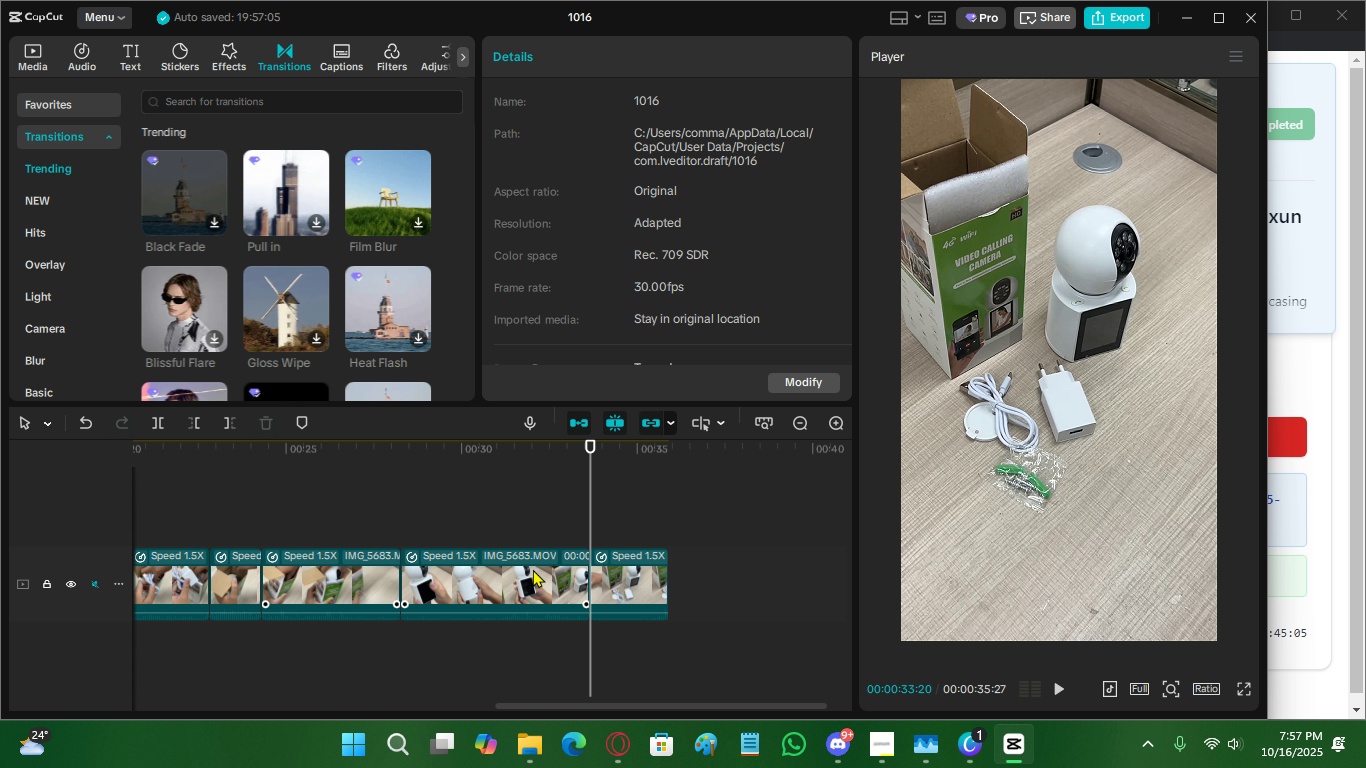 
key(V)
 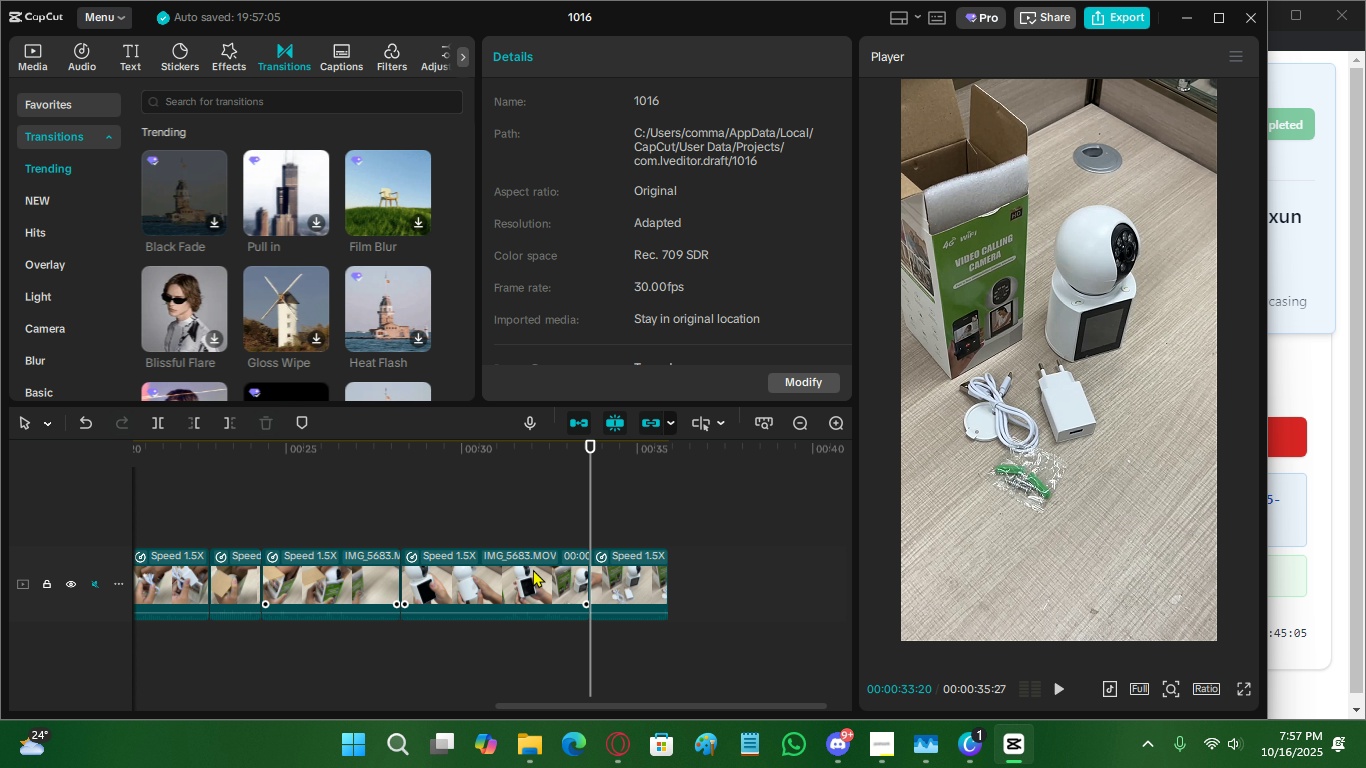 
double_click([533, 569])
 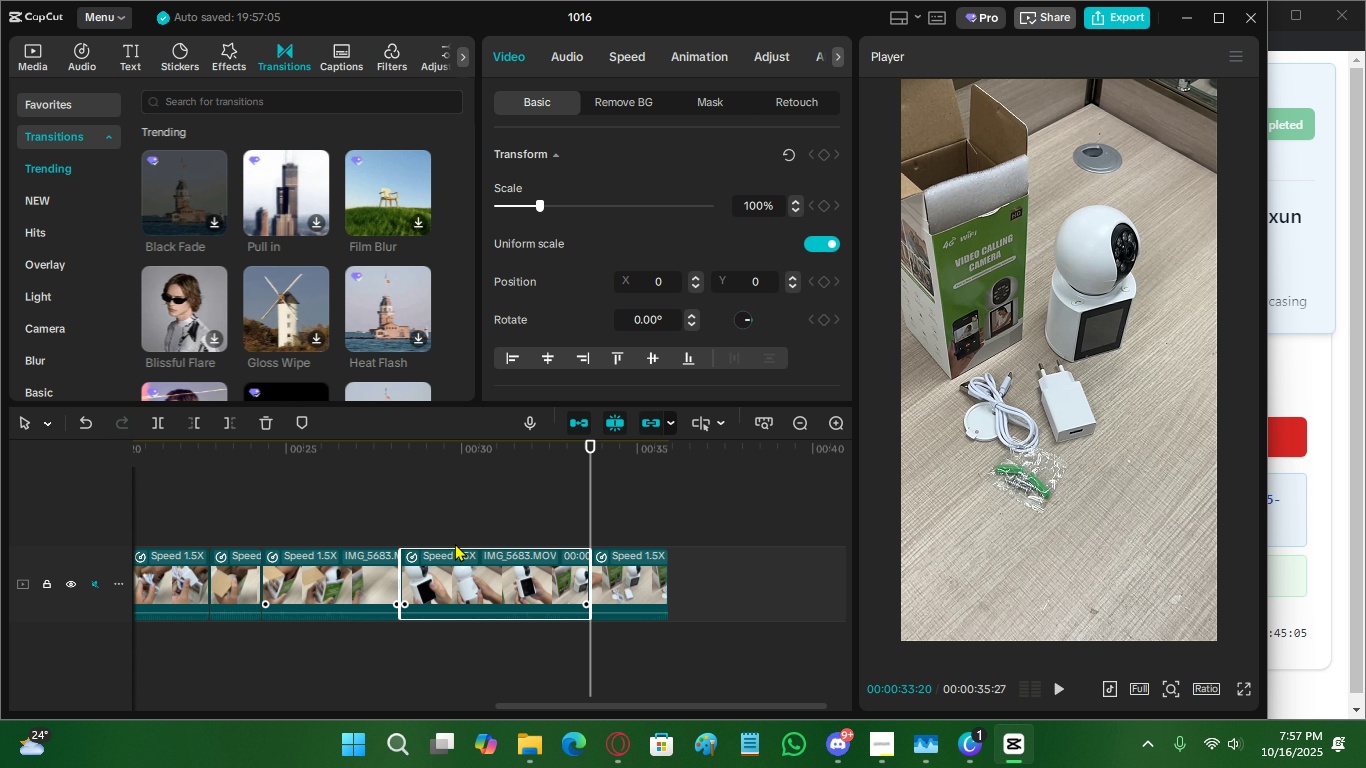 
key(X)
 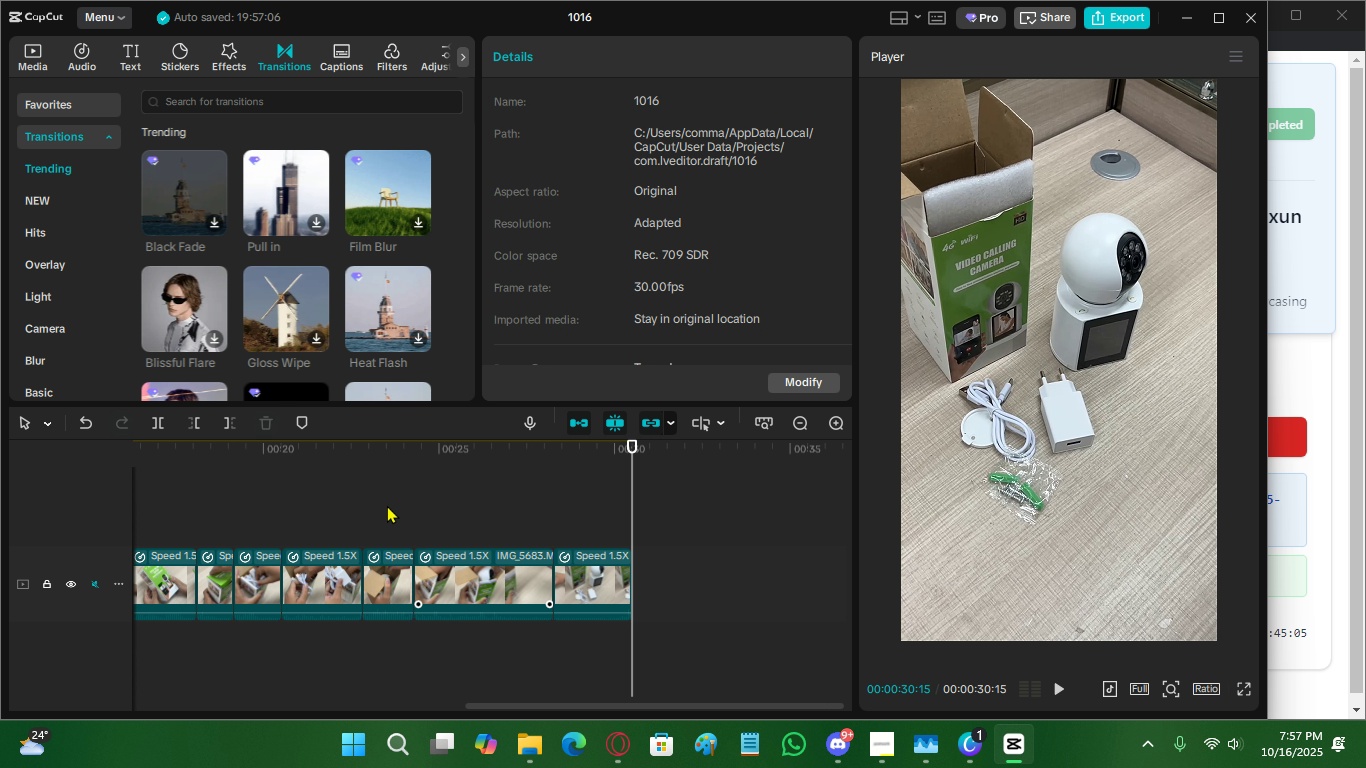 
triple_click([387, 505])
 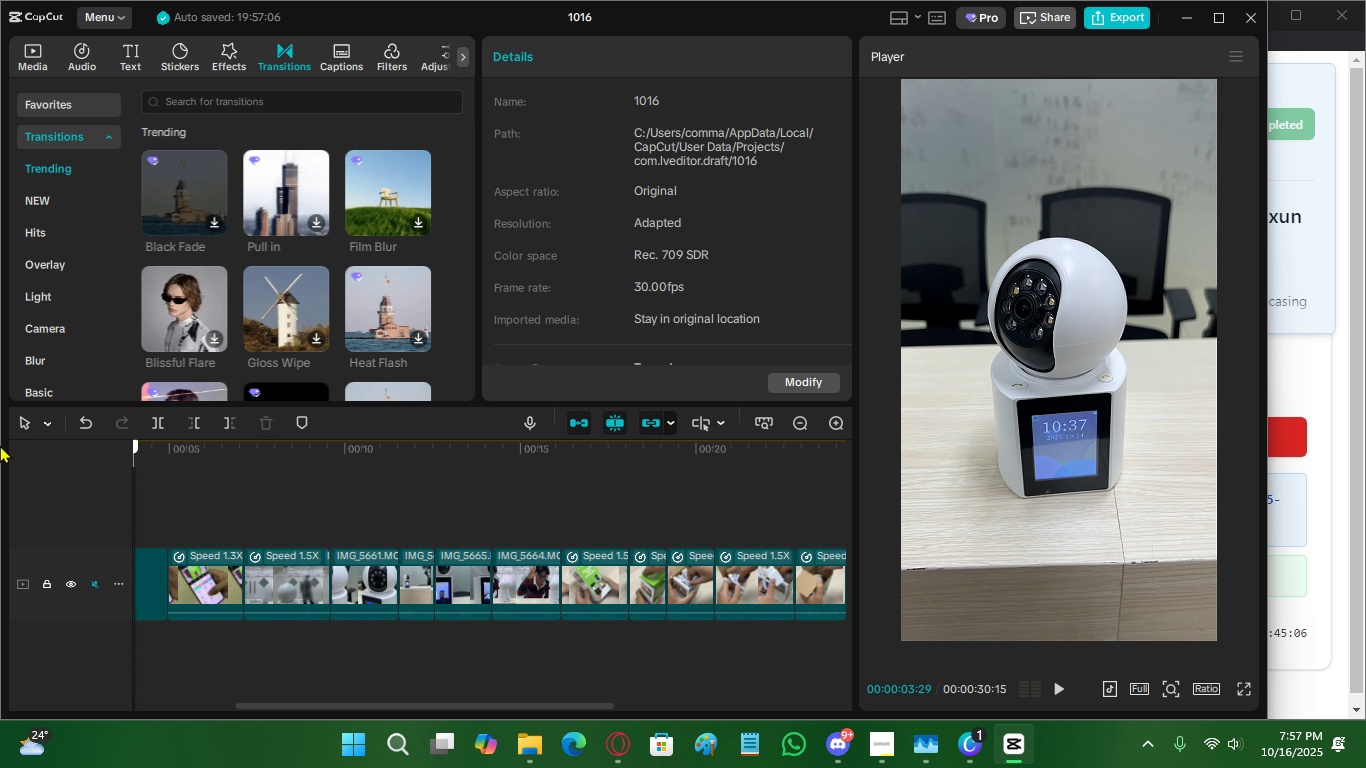 
key(Space)
 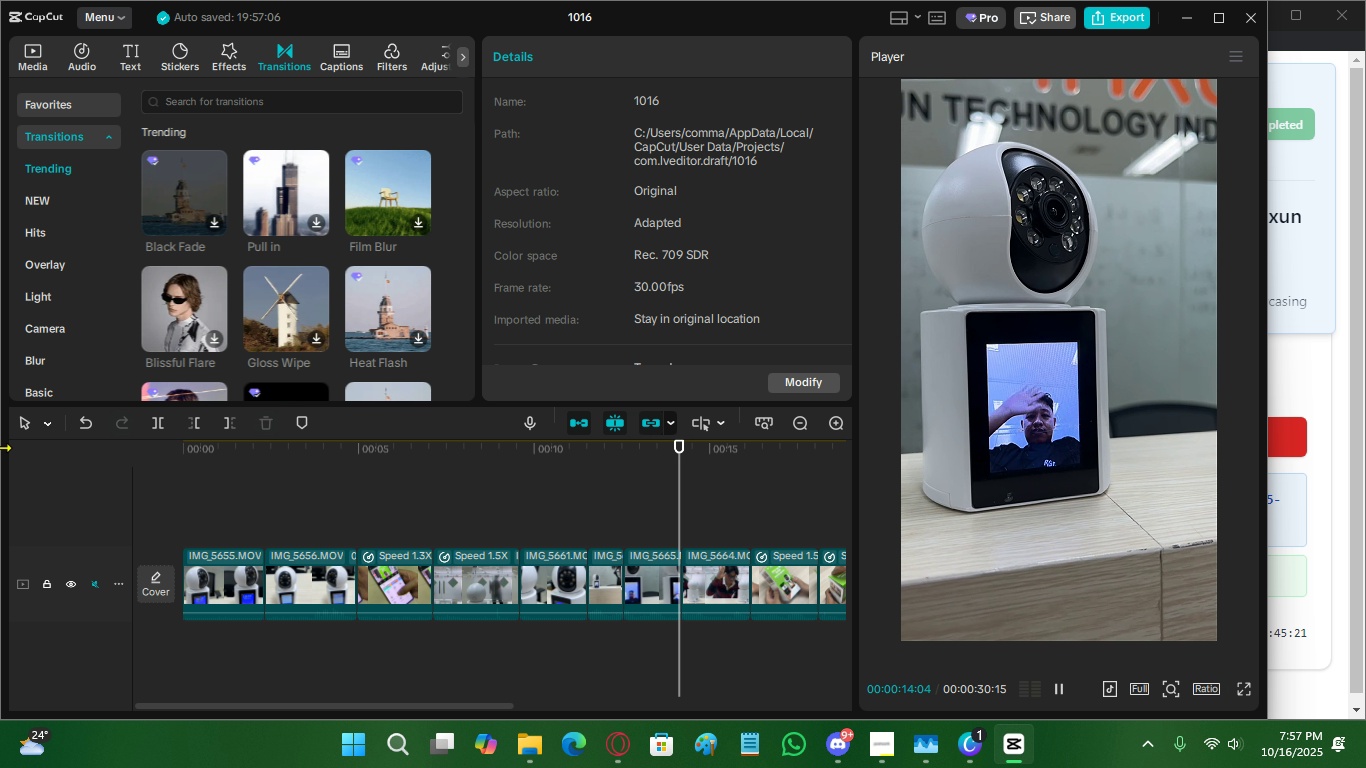 
wait(19.12)
 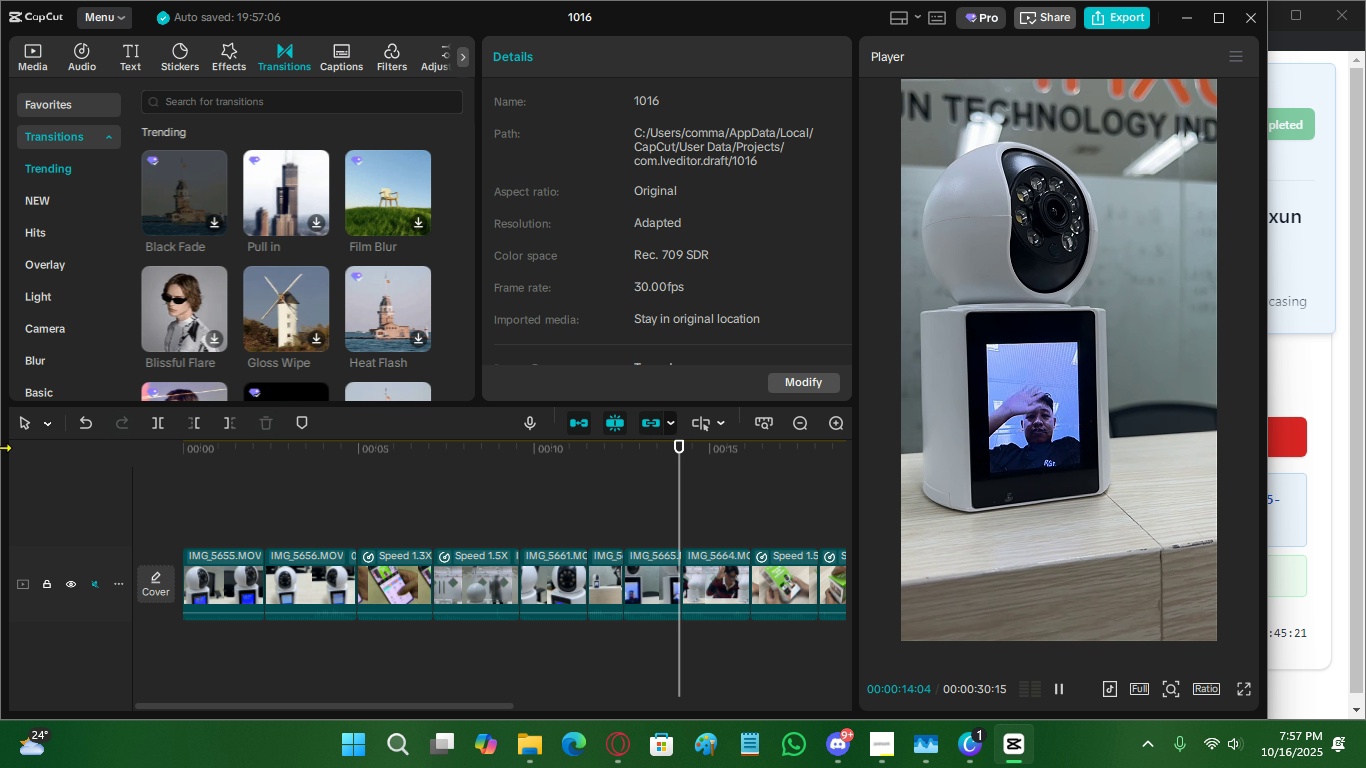 
key(Space)
 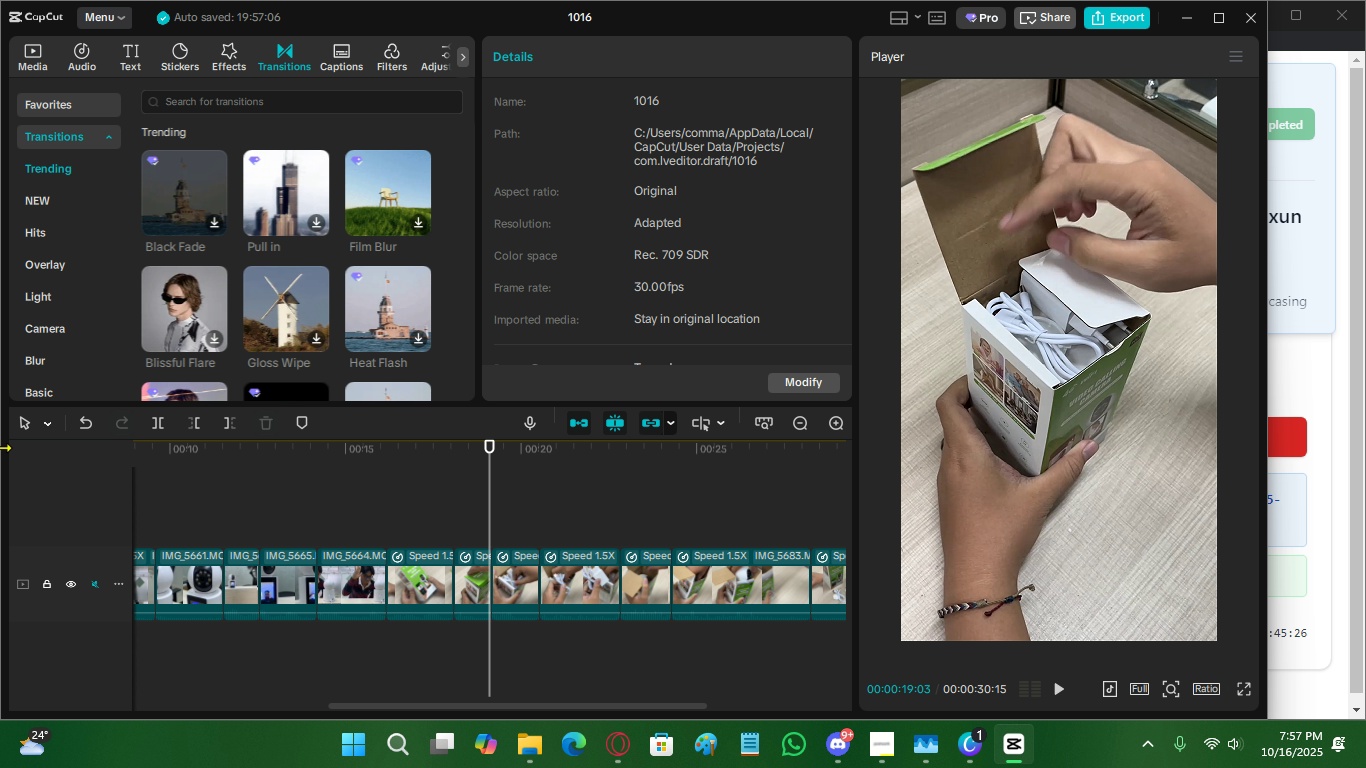 
key(Space)
 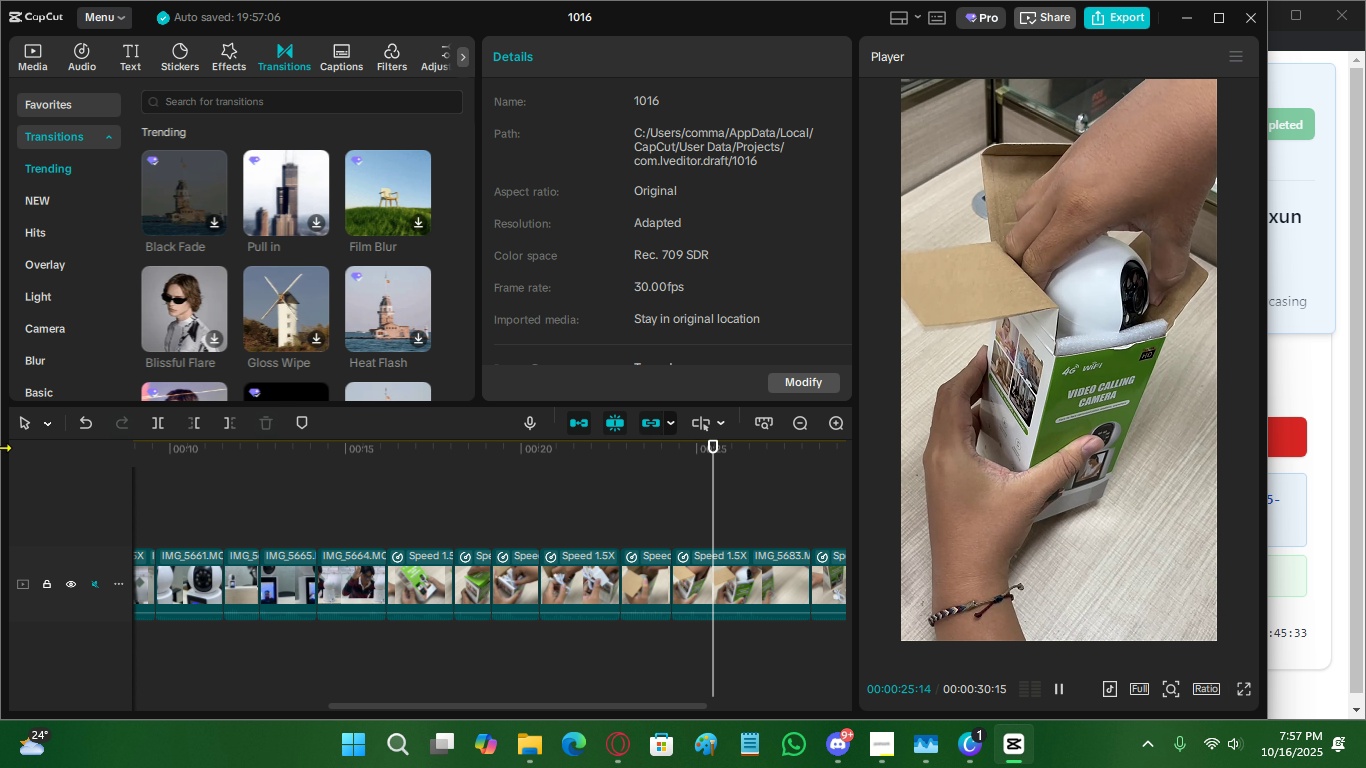 
wait(11.3)
 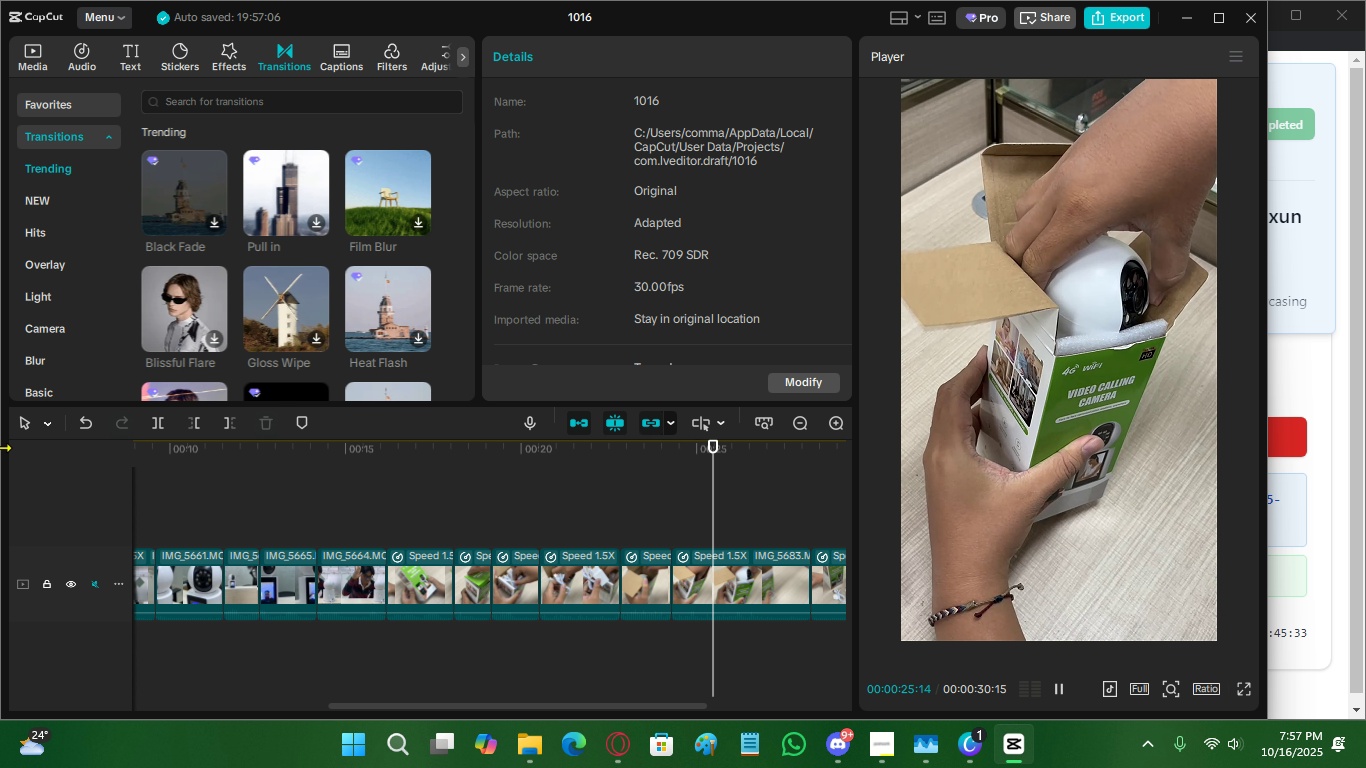 
key(Space)
 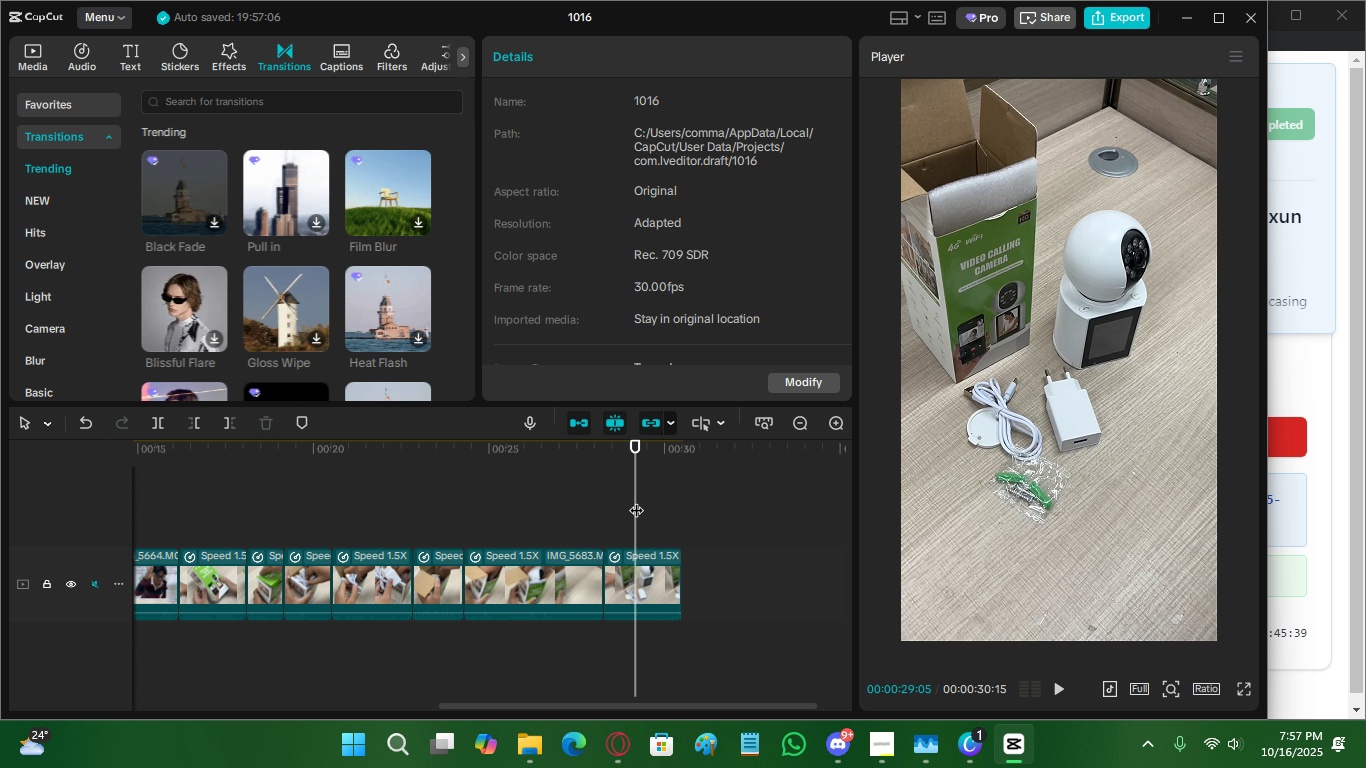 
left_click([675, 564])
 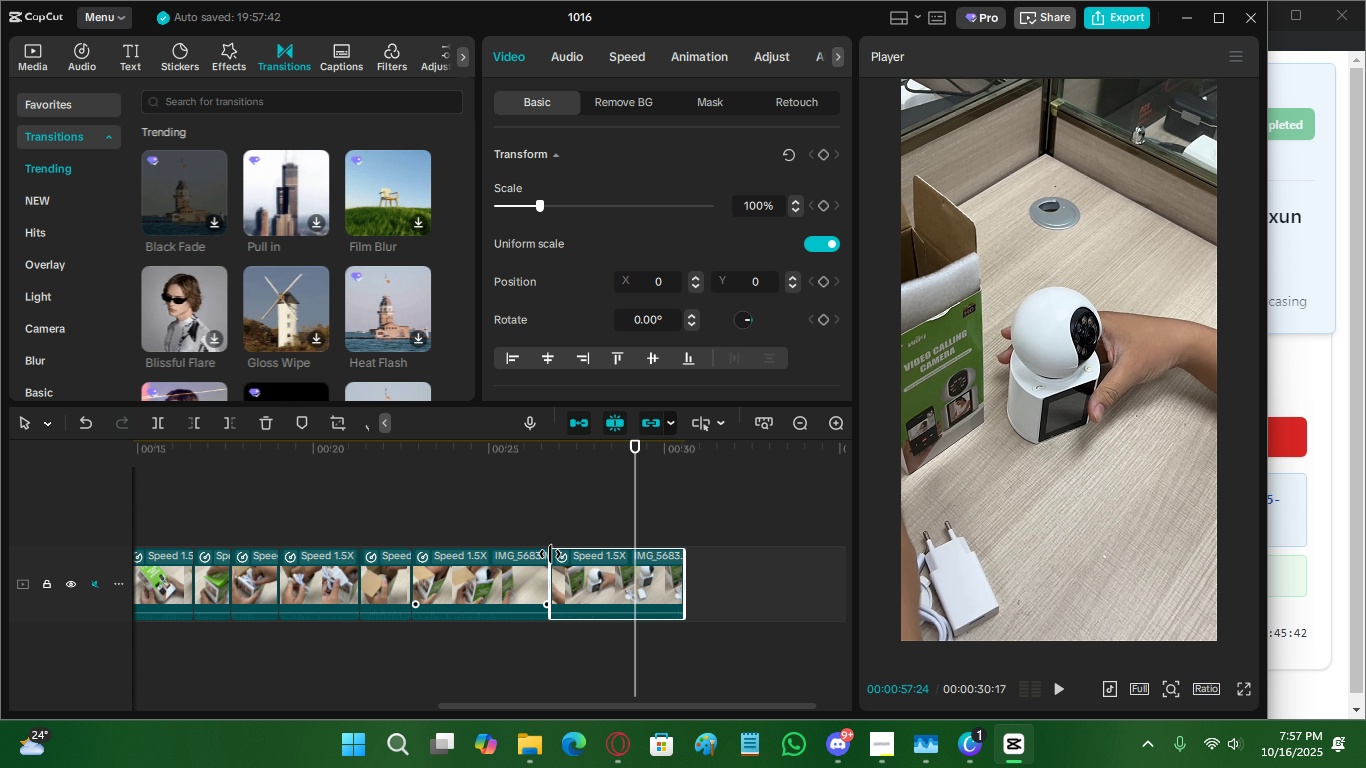 
left_click([605, 501])
 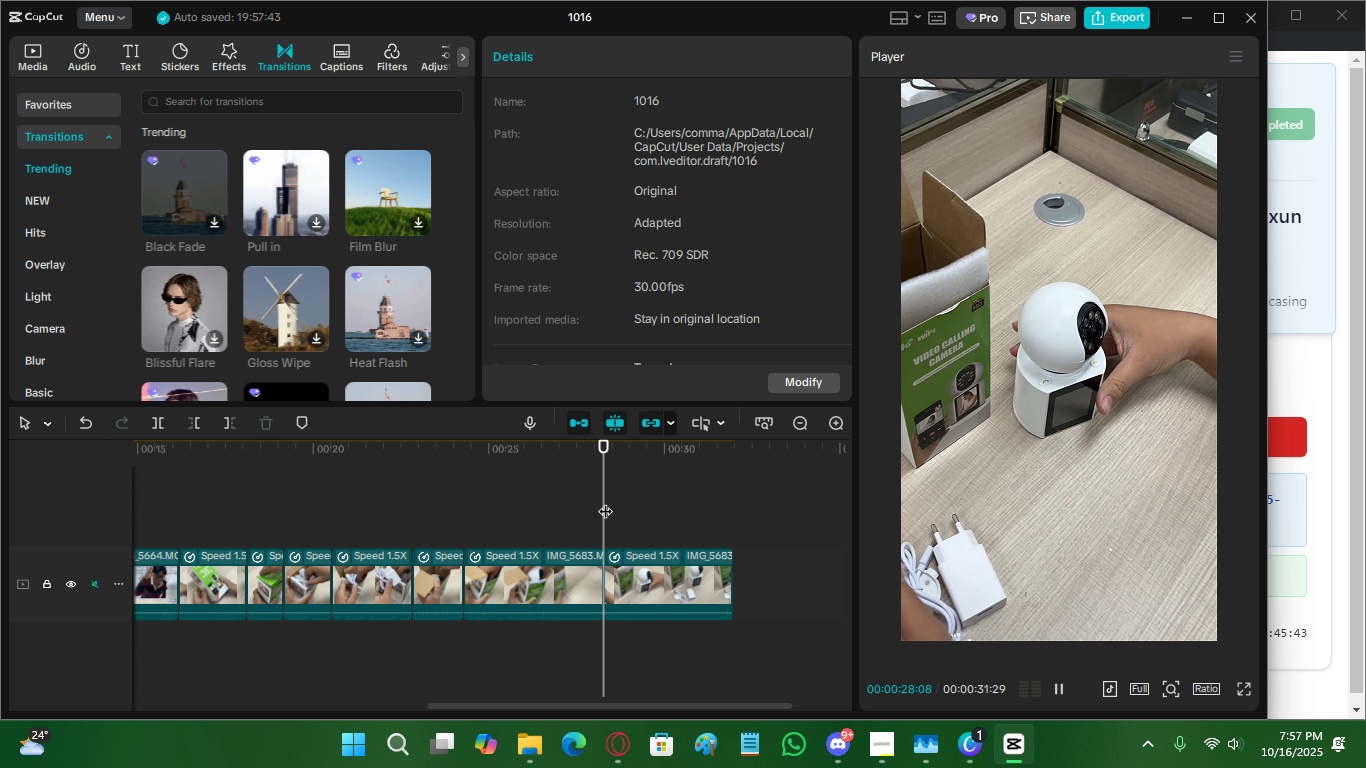 
key(Space)
 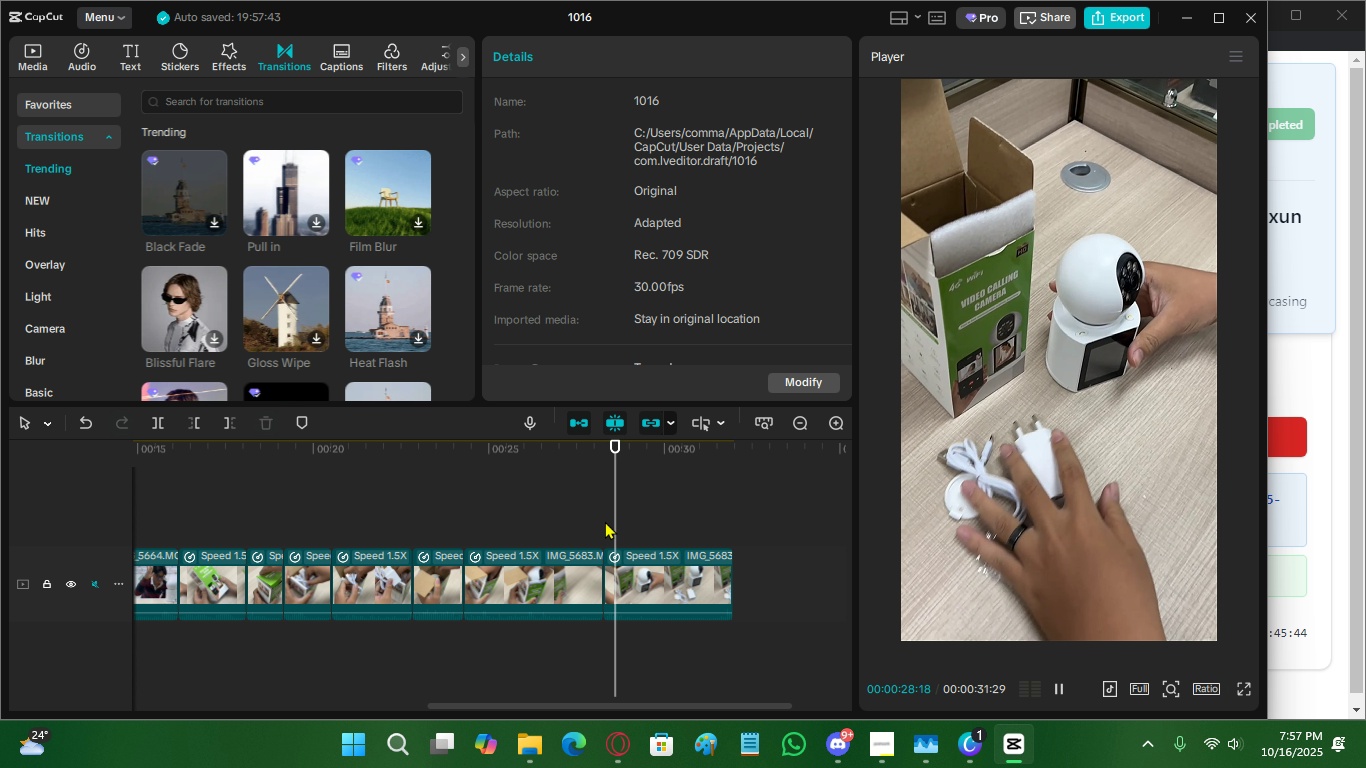 
mouse_move([627, 540])
 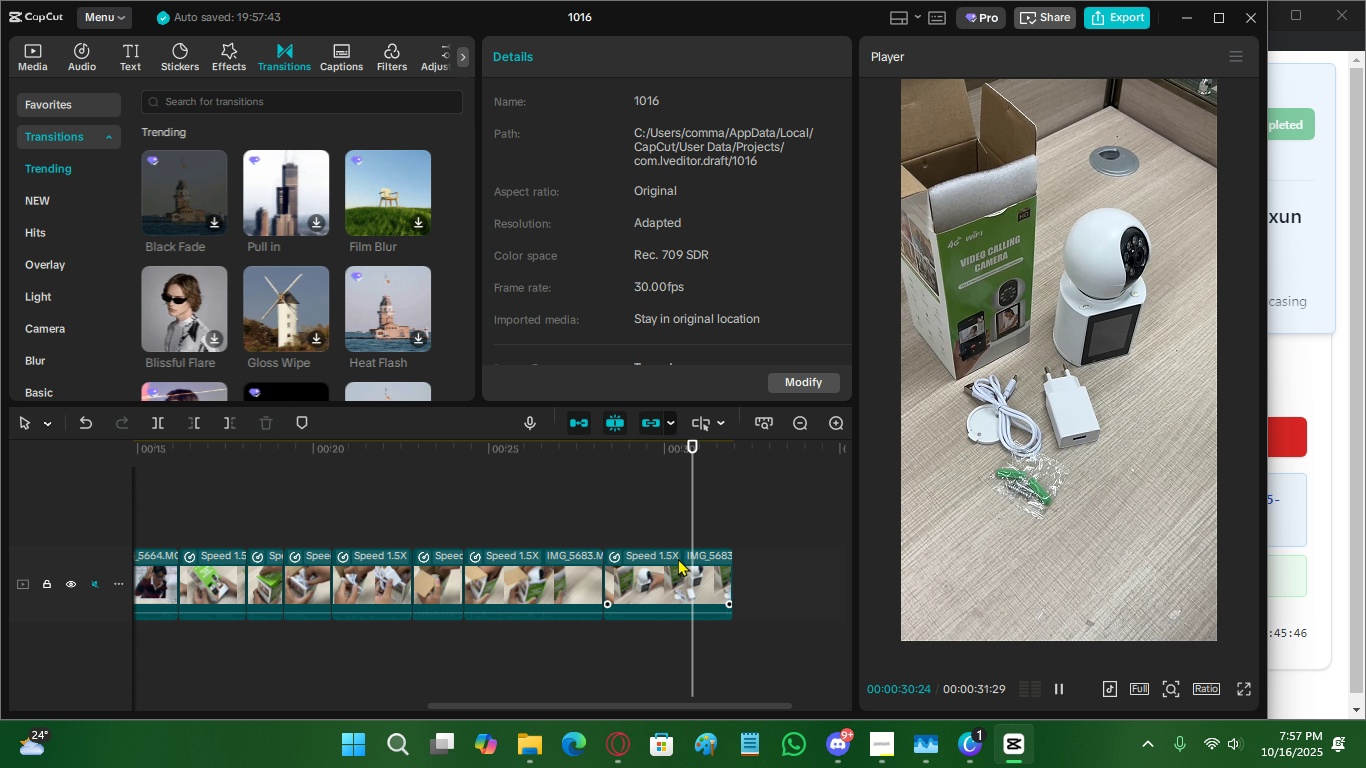 
key(Space)
 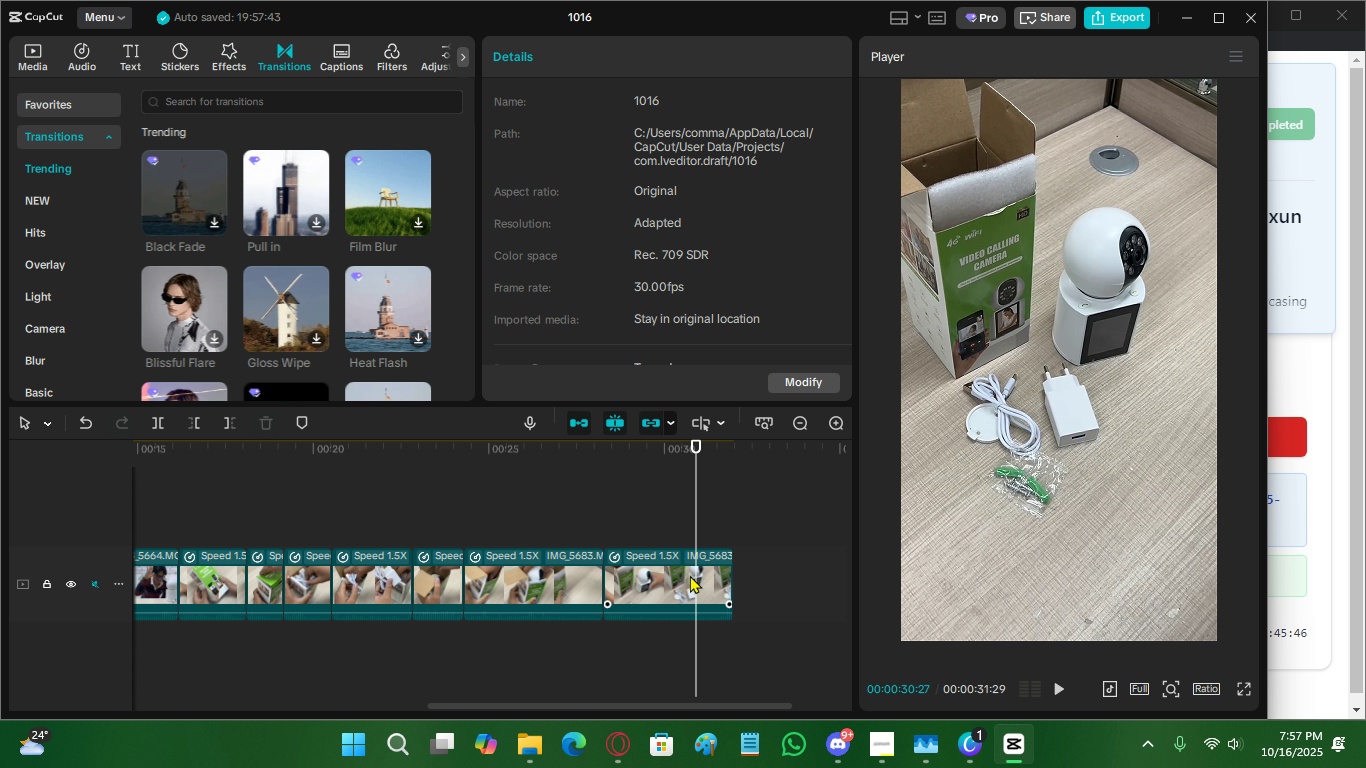 
left_click([690, 575])
 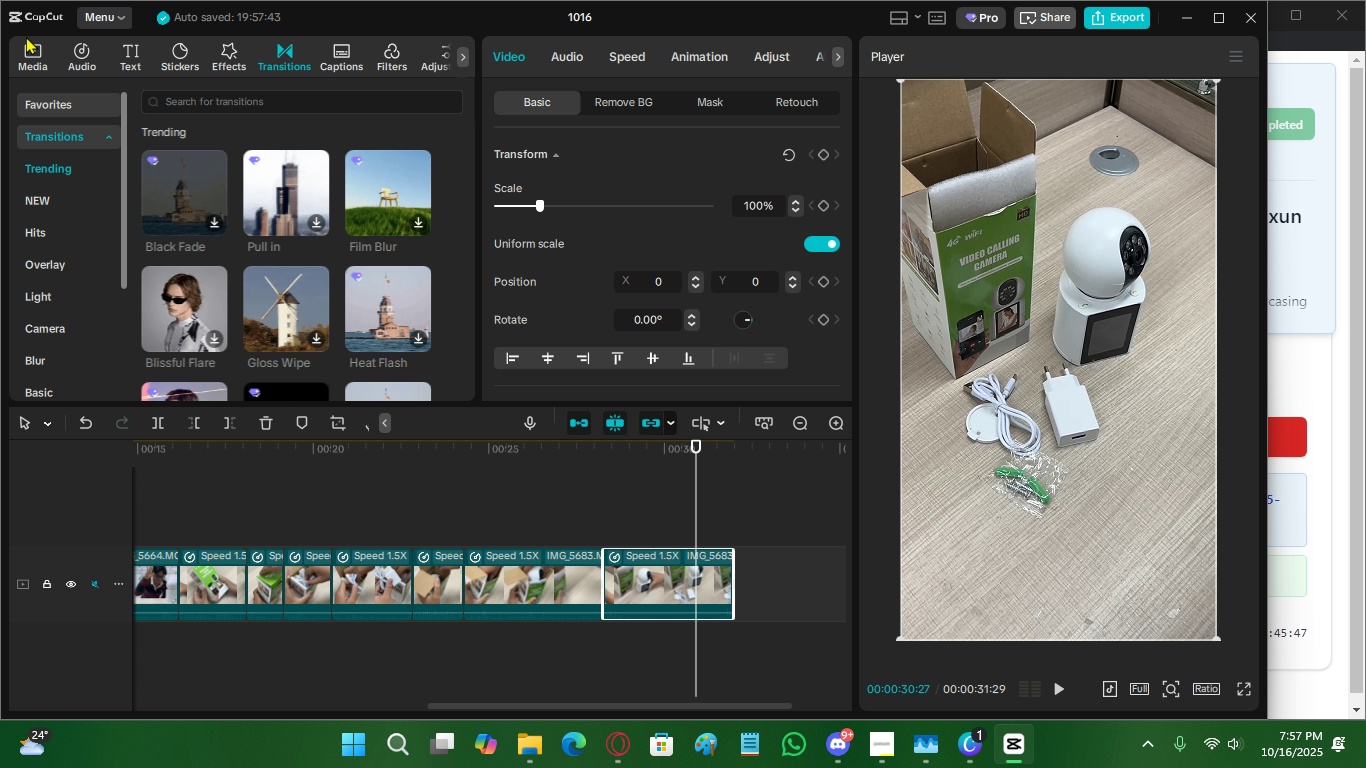 
double_click([34, 51])
 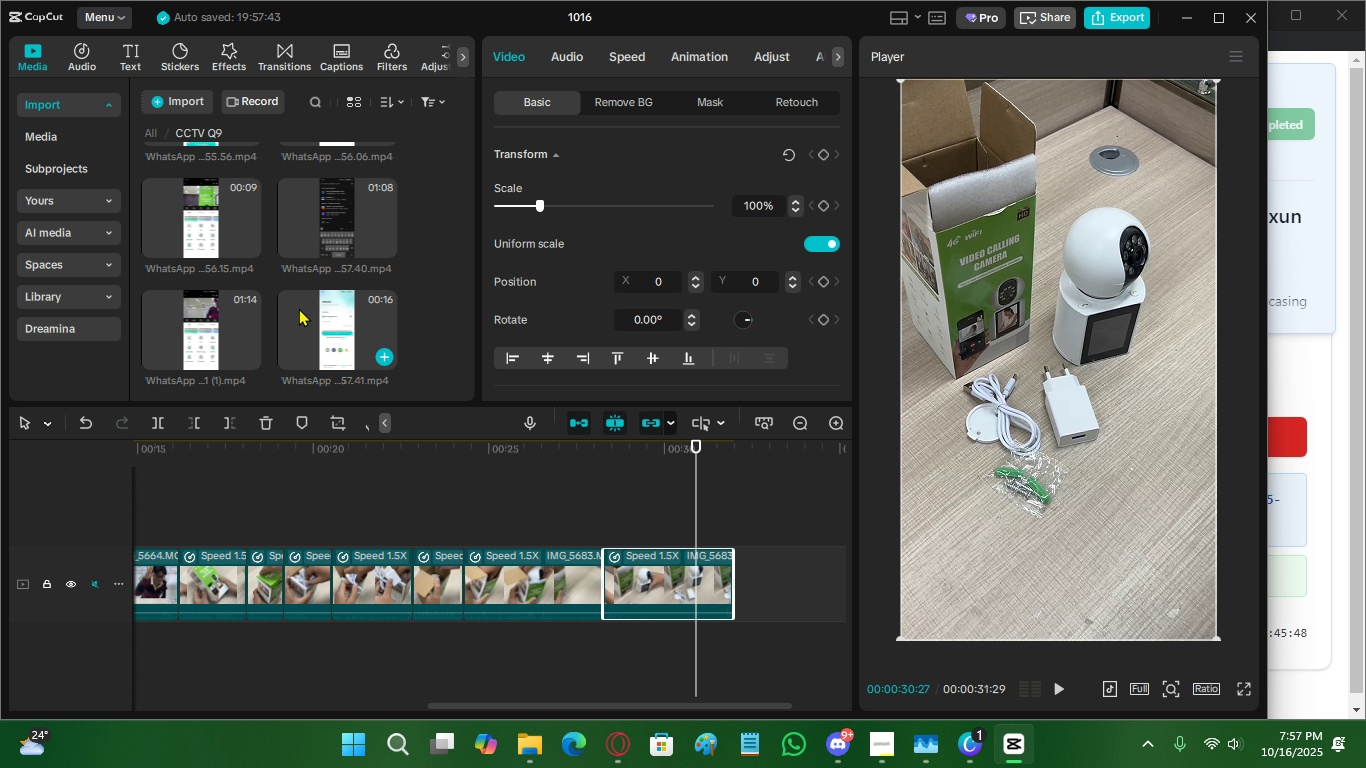 
scroll: coordinate [306, 322], scroll_direction: none, amount: 0.0
 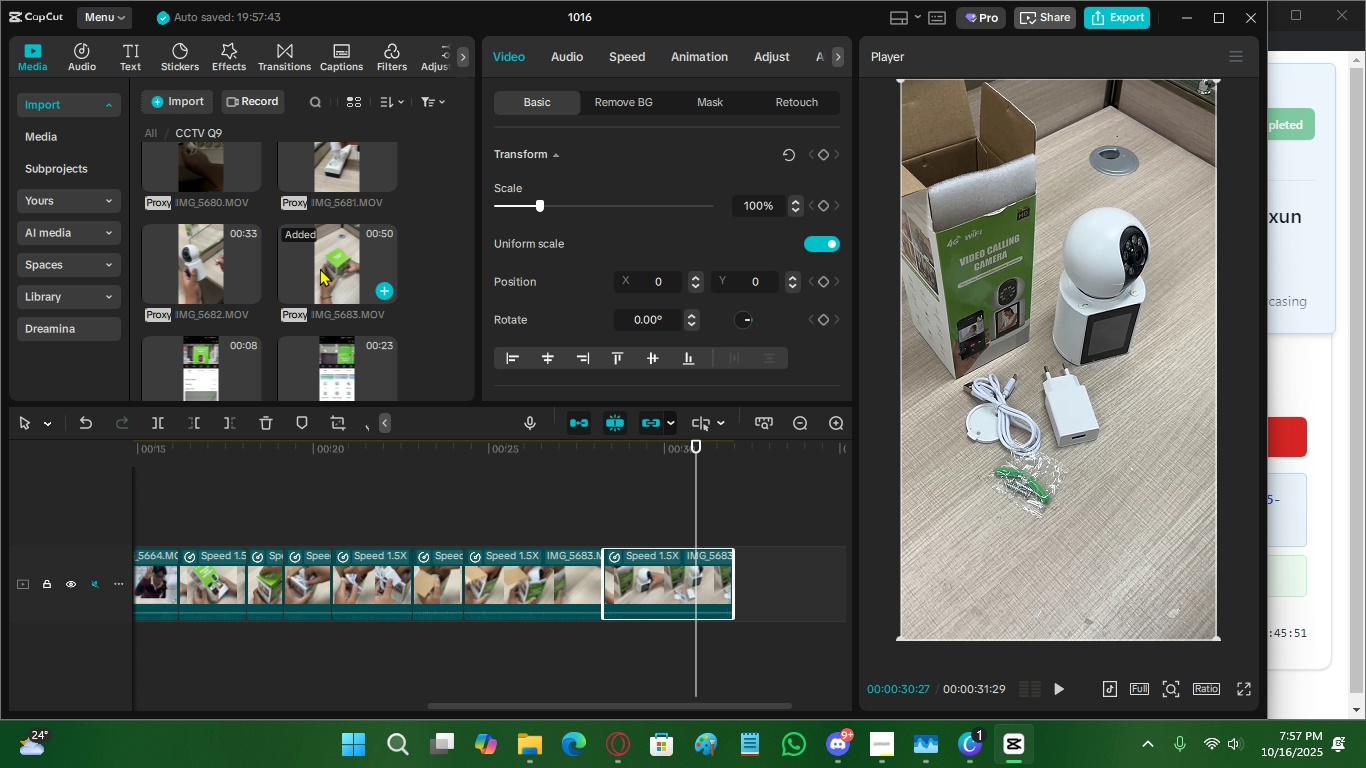 
left_click([311, 262])
 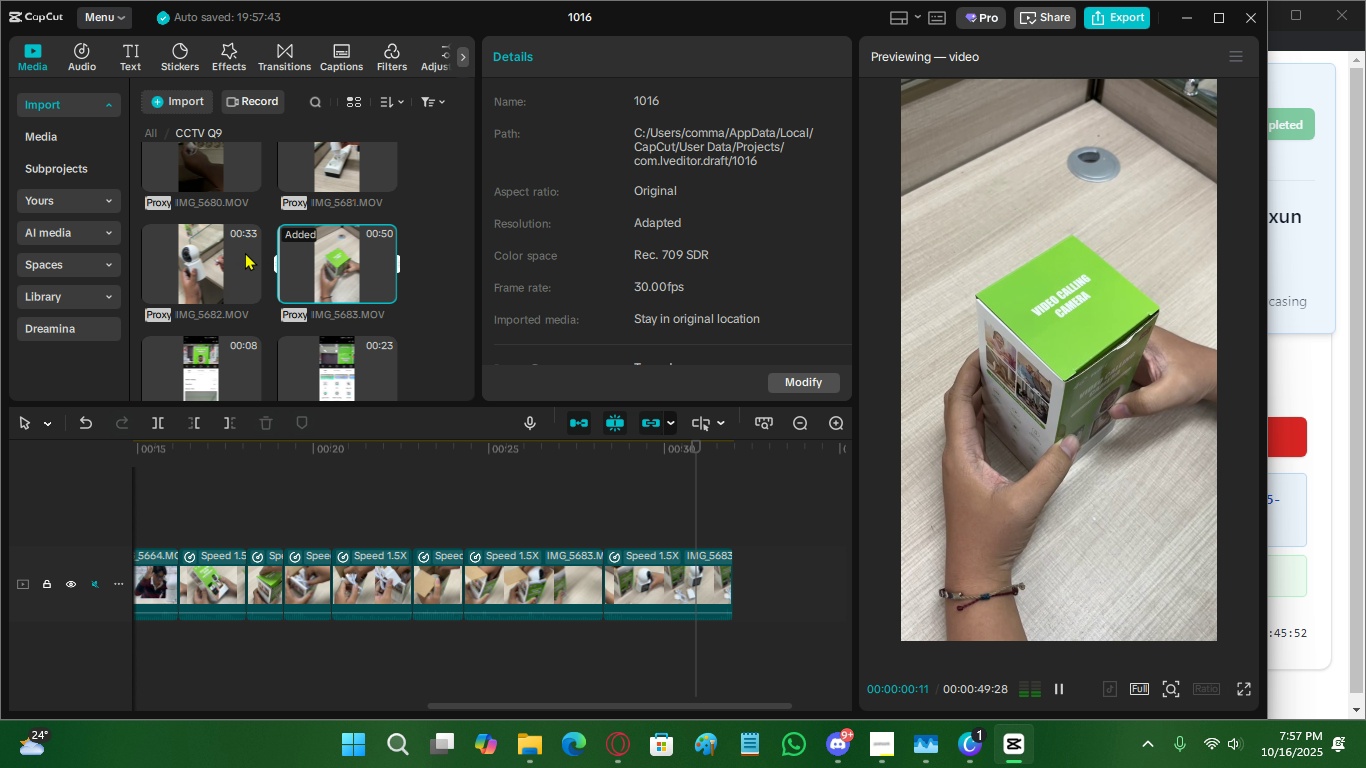 
left_click([245, 252])
 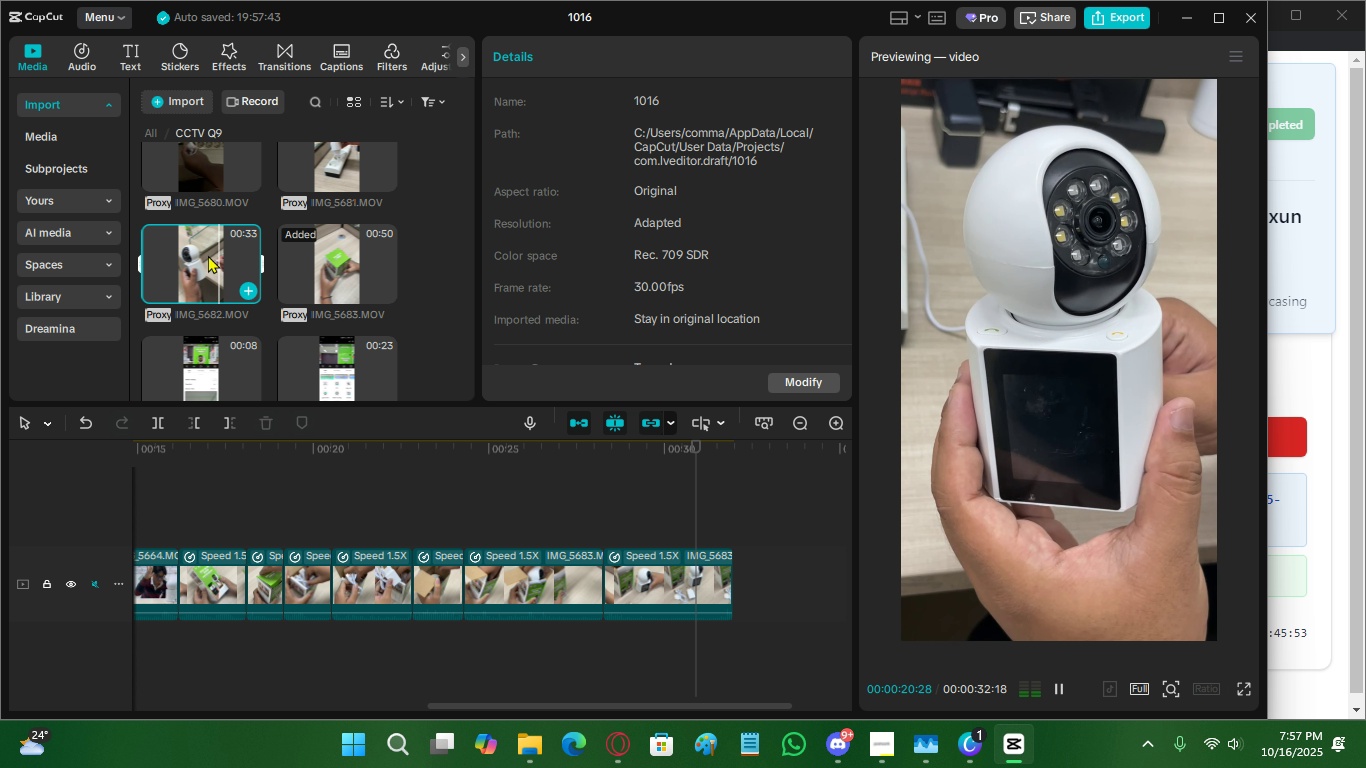 
double_click([208, 255])
 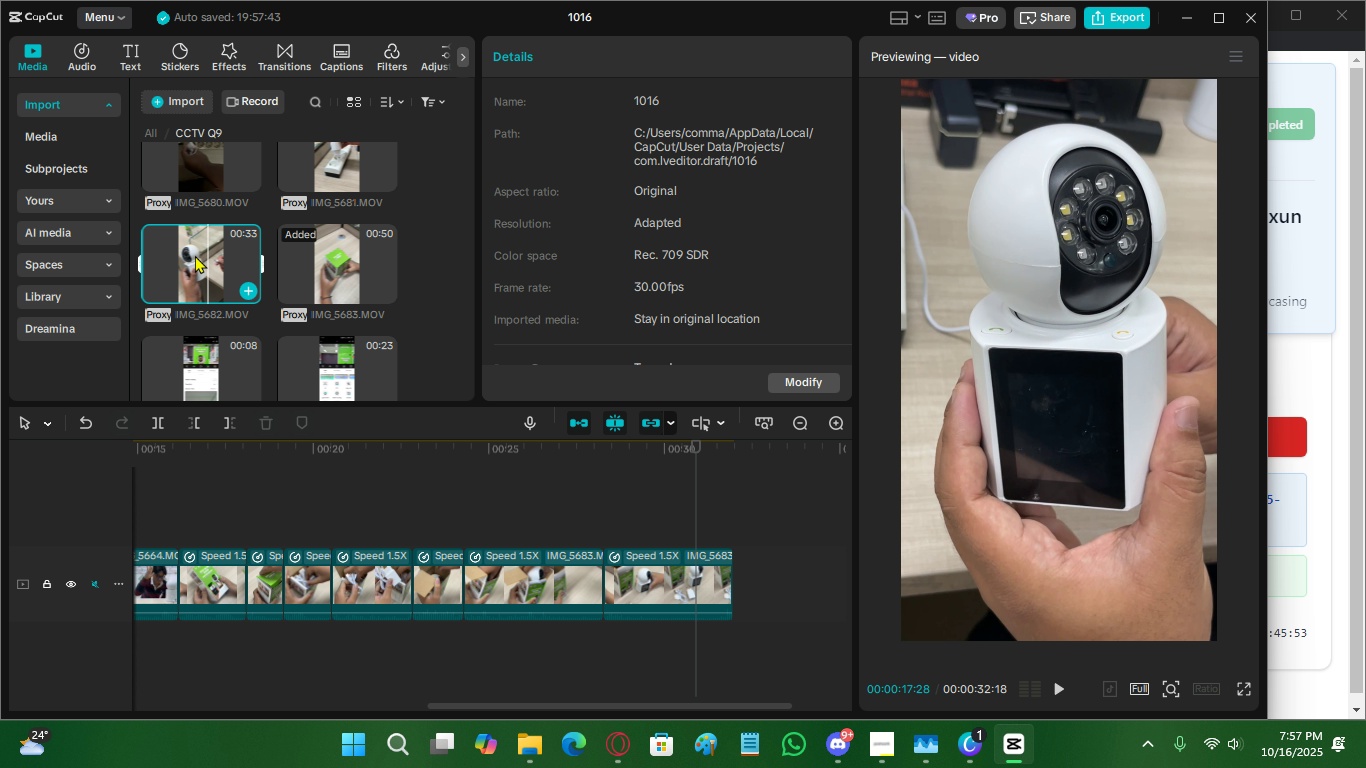 
triple_click([195, 255])
 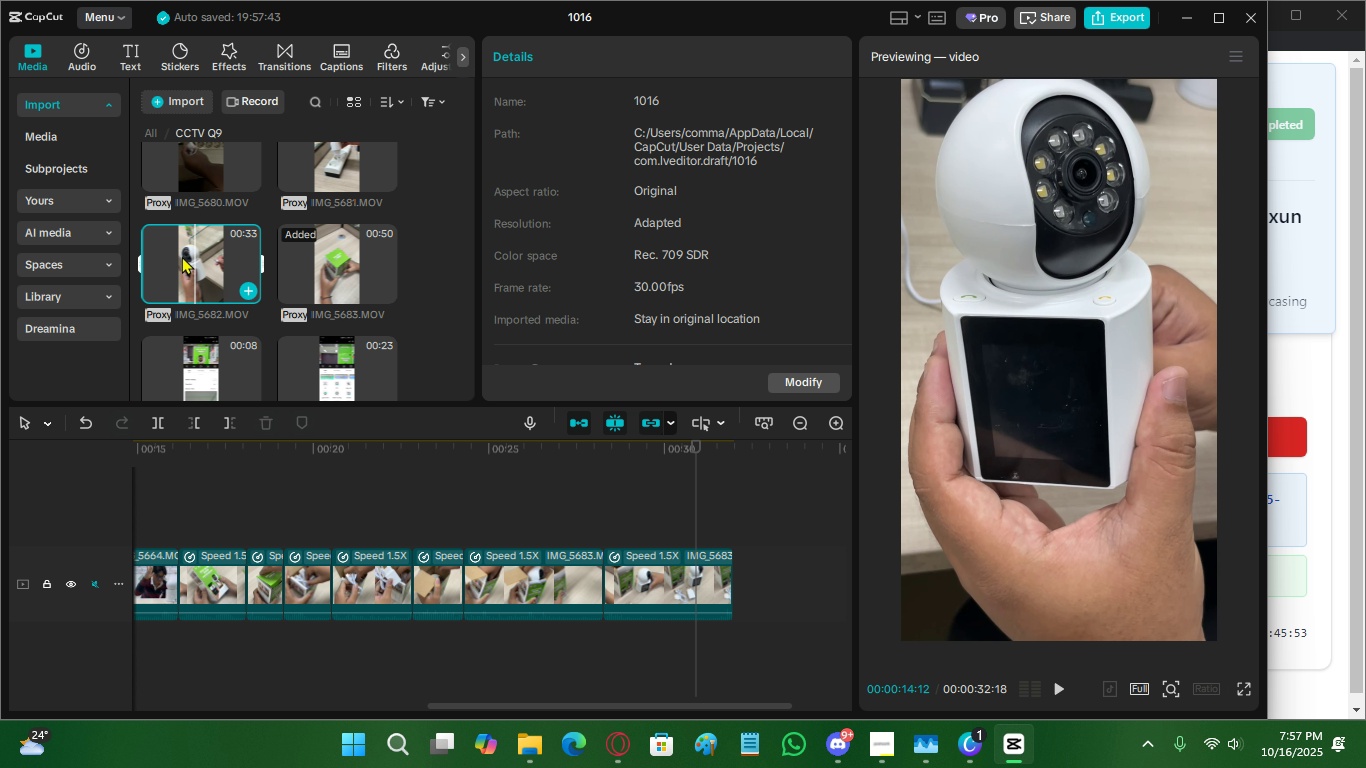 
triple_click([182, 256])
 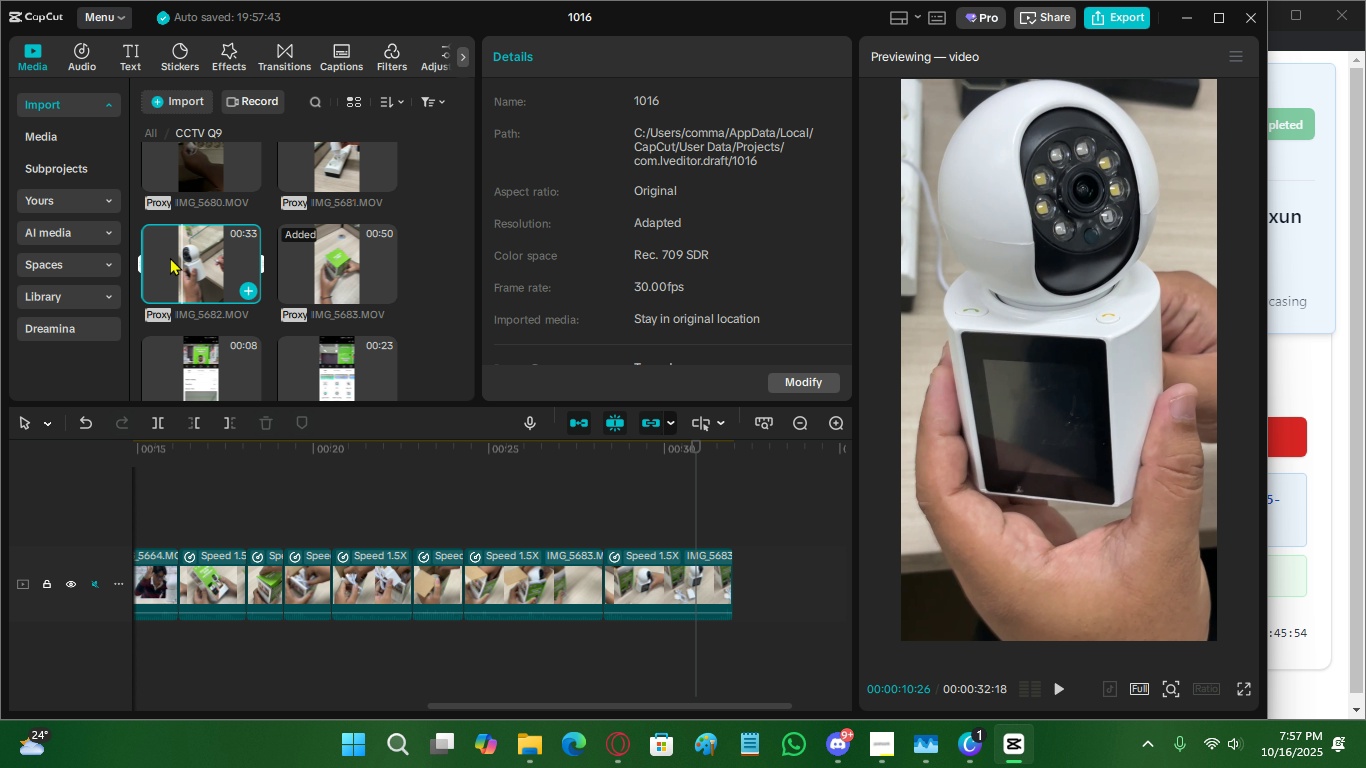 
triple_click([170, 257])
 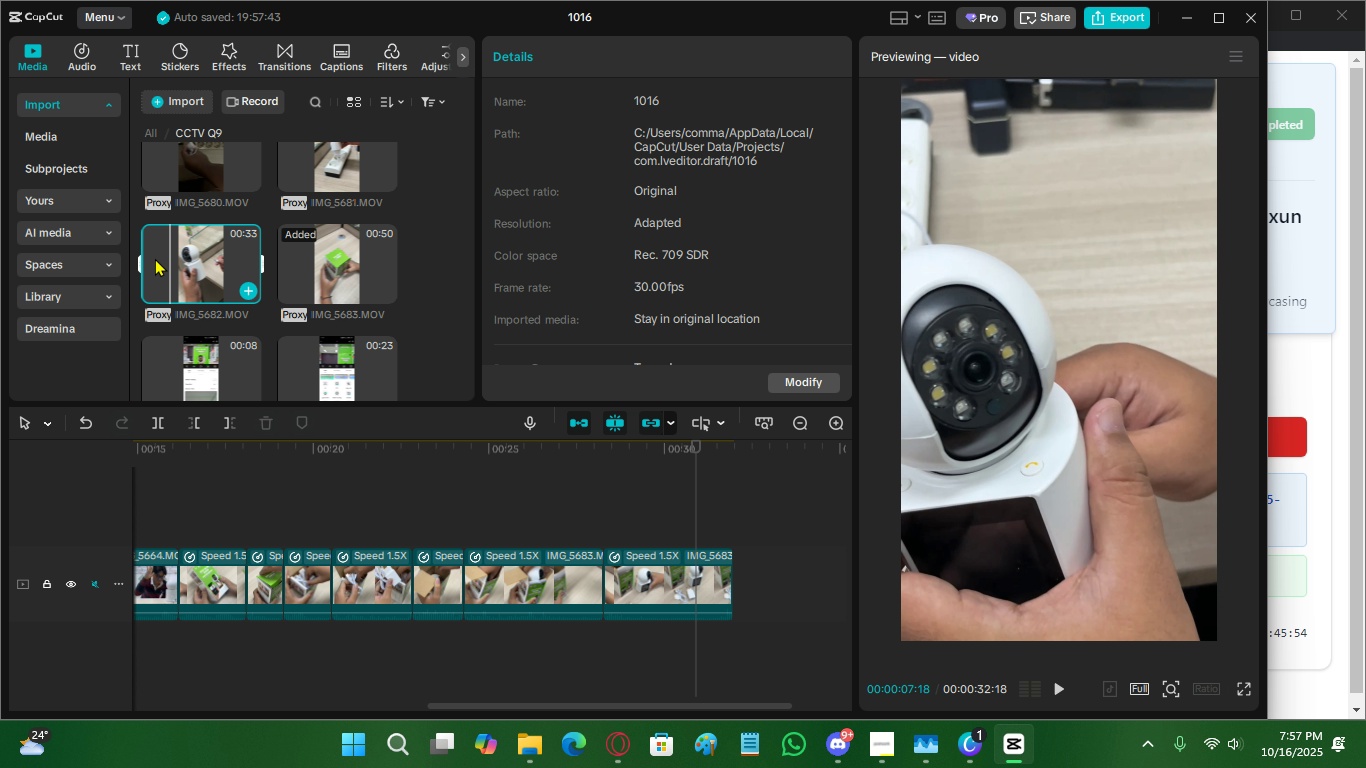 
triple_click([155, 258])
 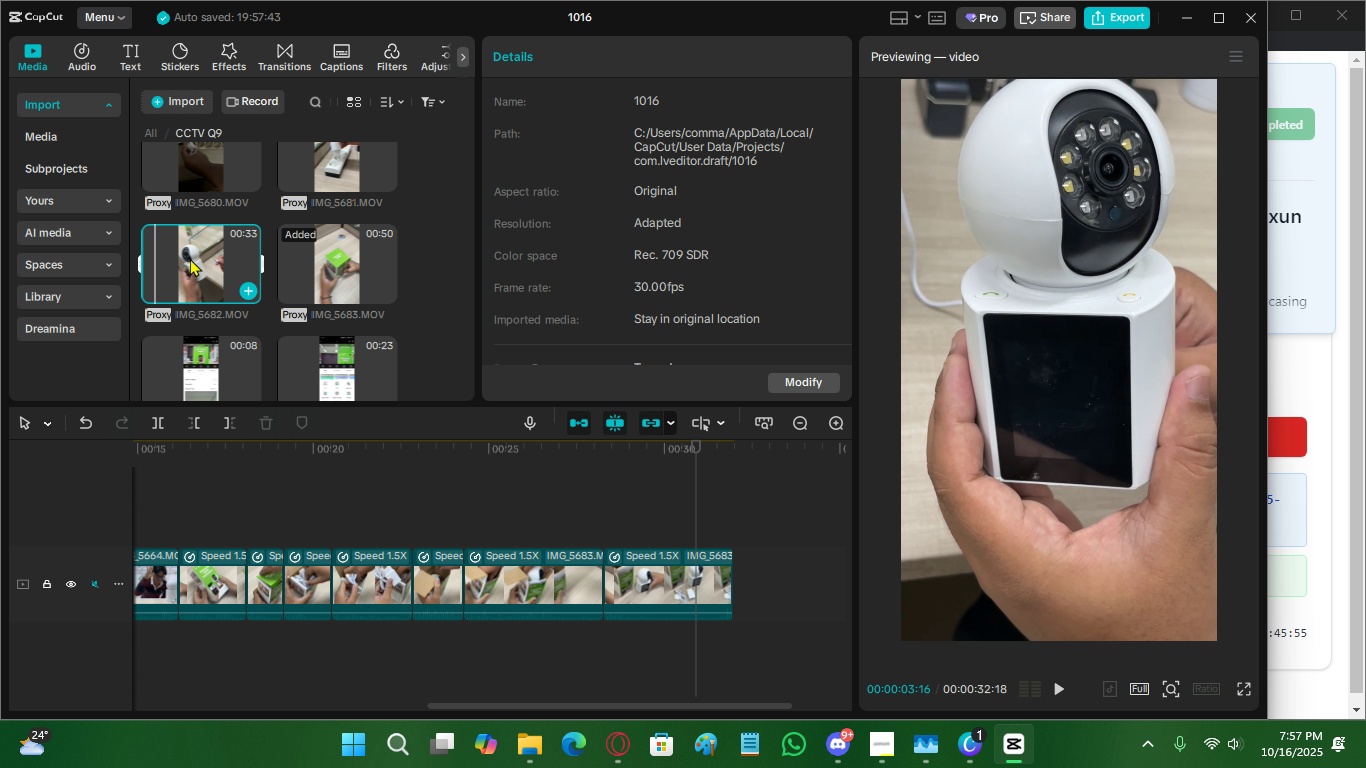 
double_click([192, 257])
 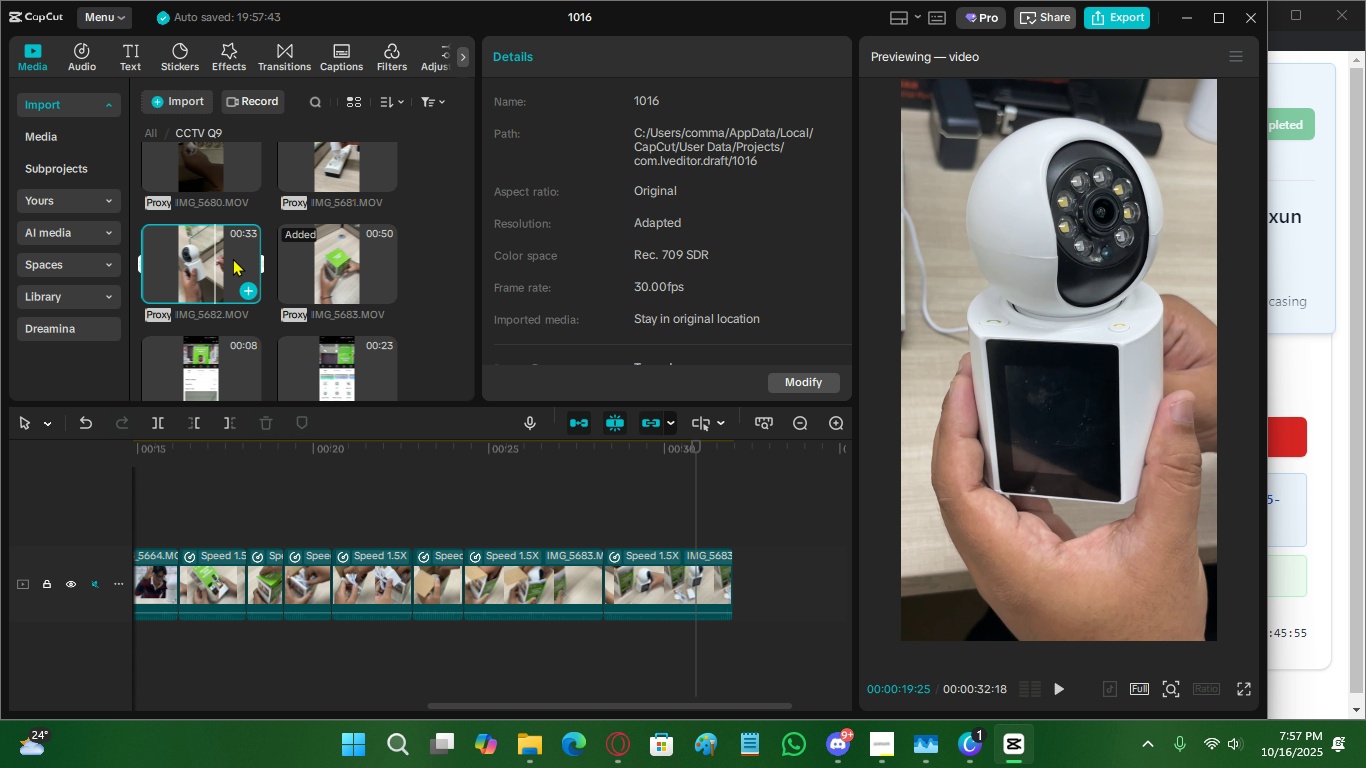 
triple_click([233, 258])
 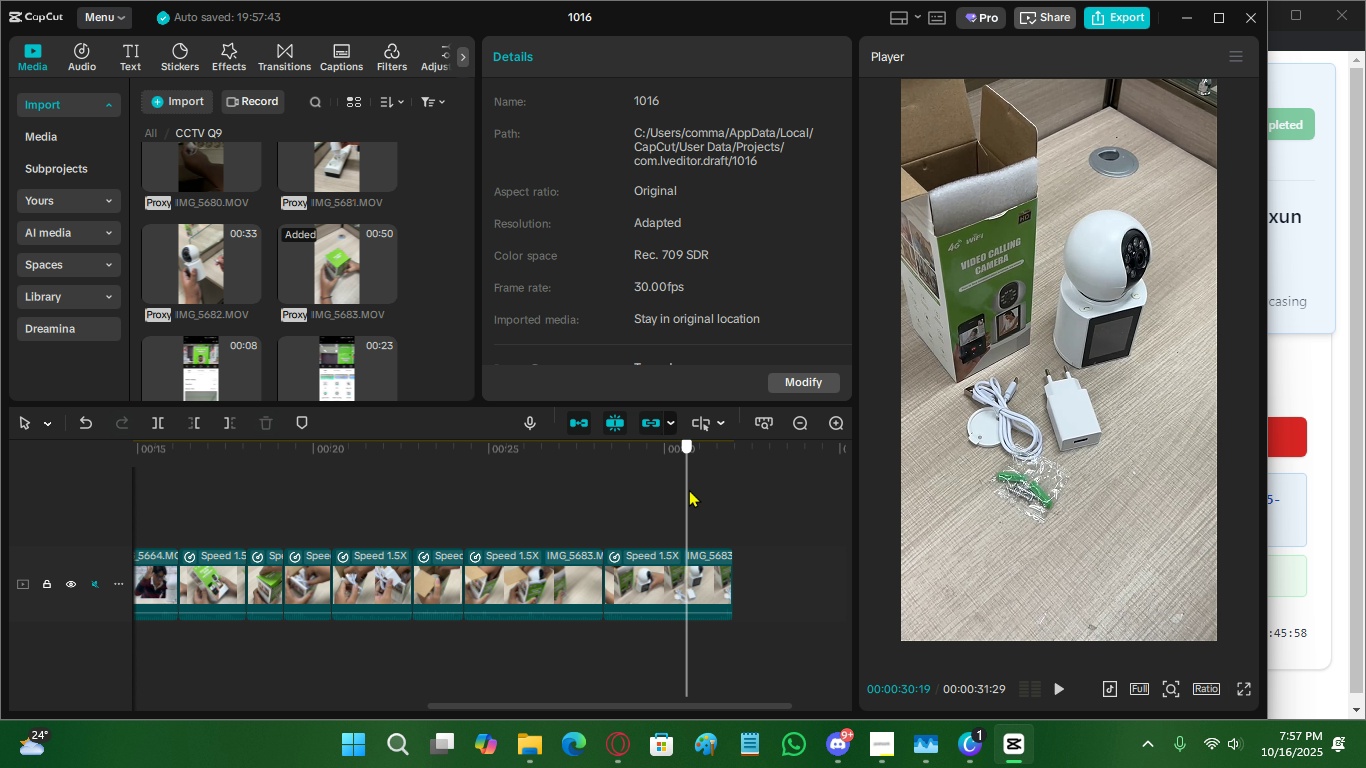 
key(C)
 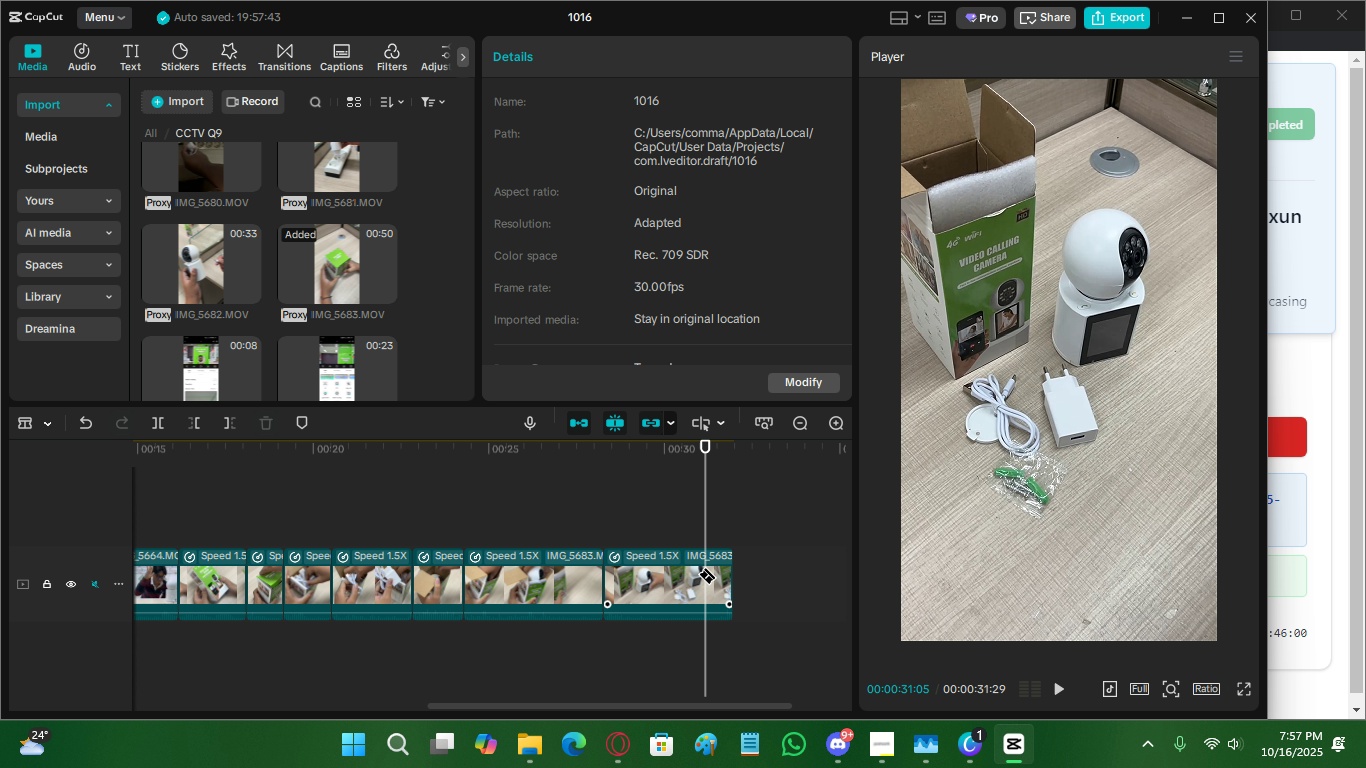 
left_click([707, 566])
 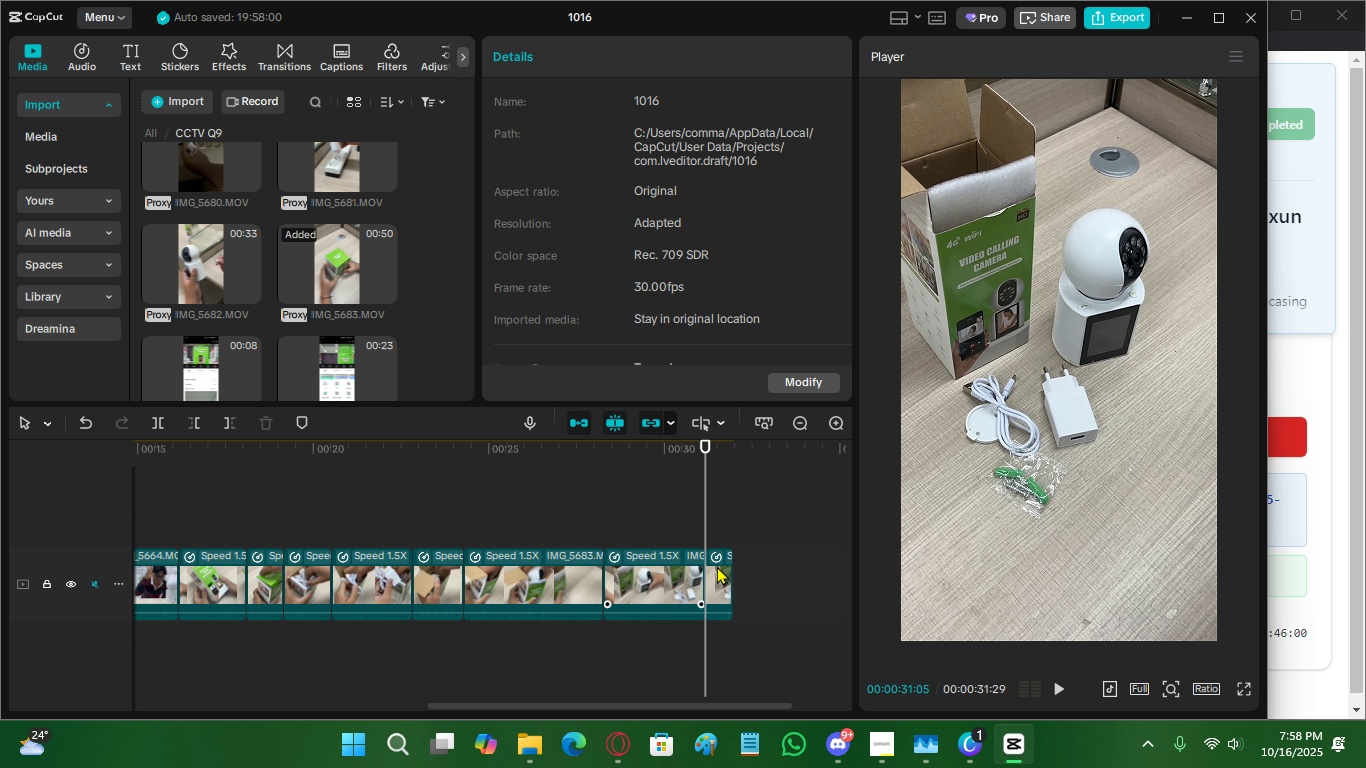 
key(V)
 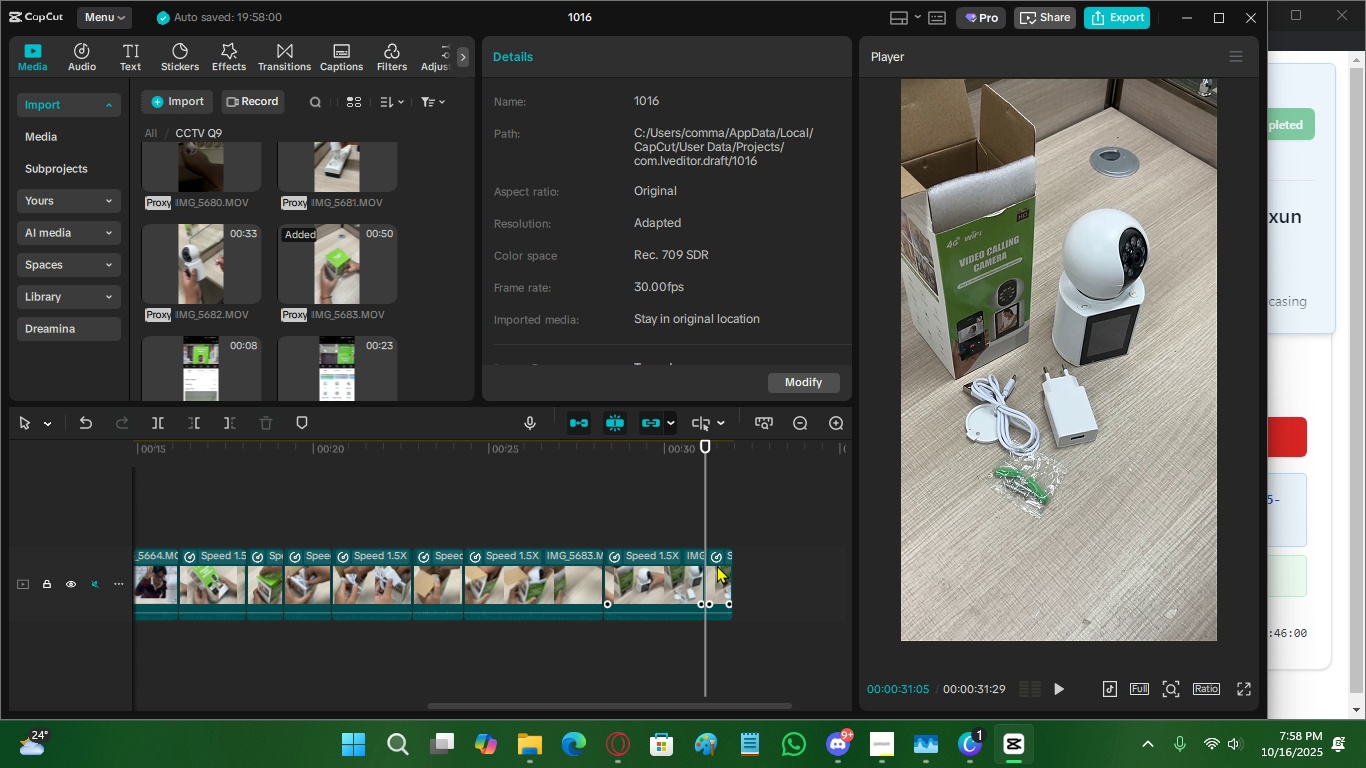 
double_click([717, 565])
 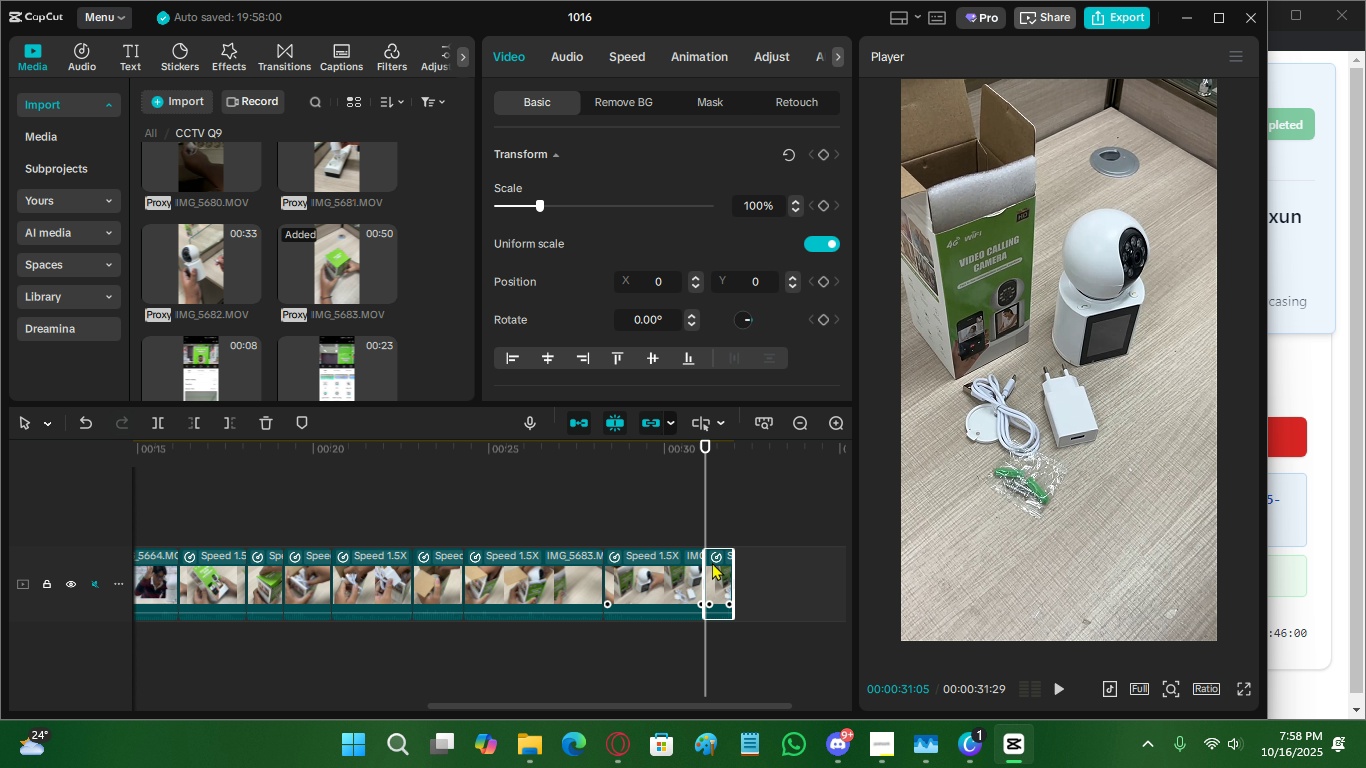 
type(xc)
 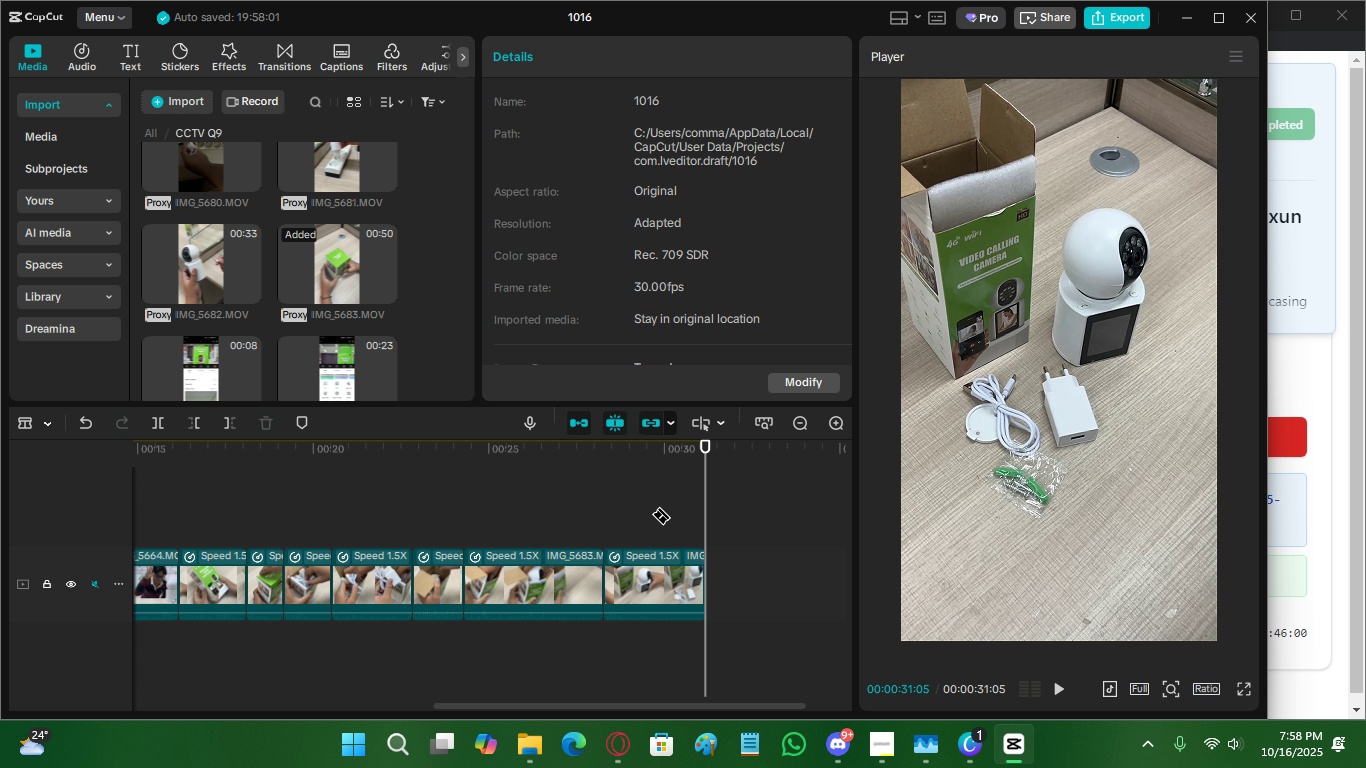 
triple_click([651, 514])
 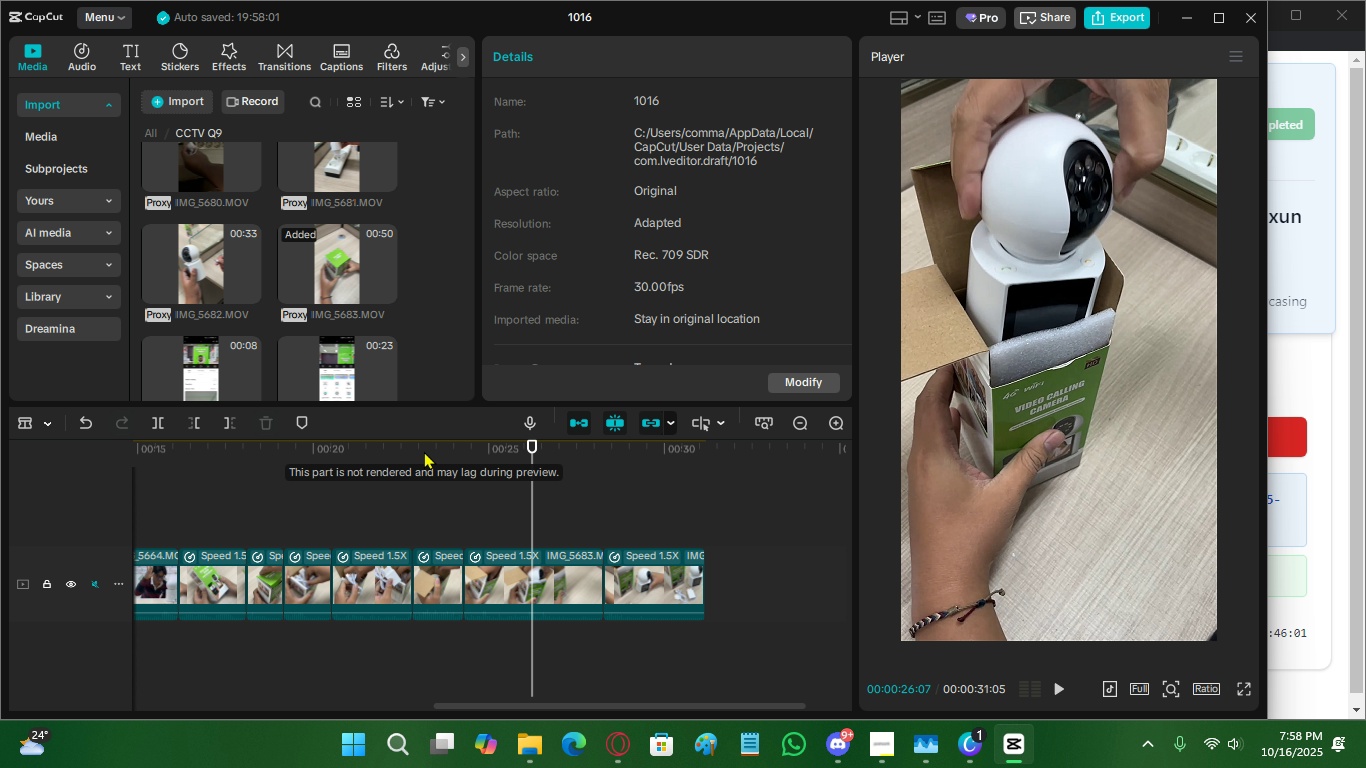 
key(V)
 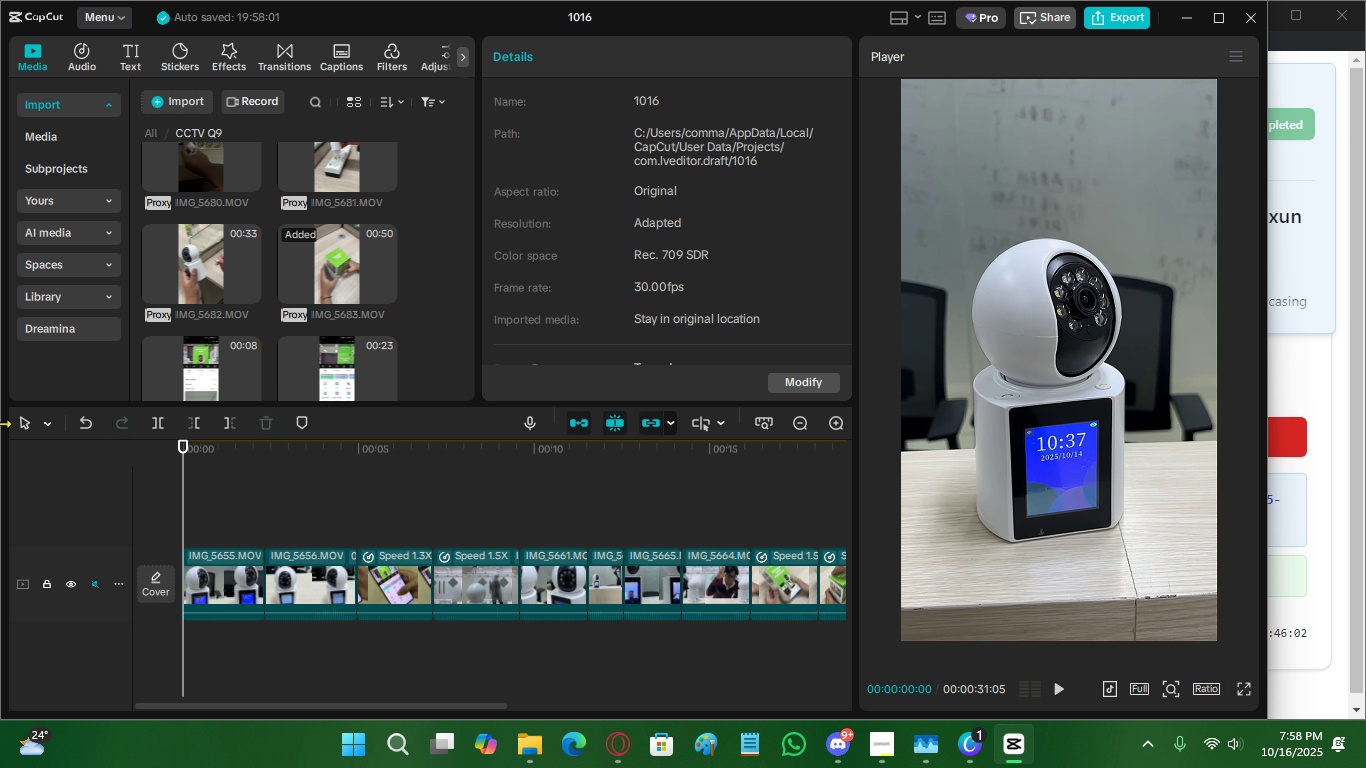 
mouse_move([257, 442])
 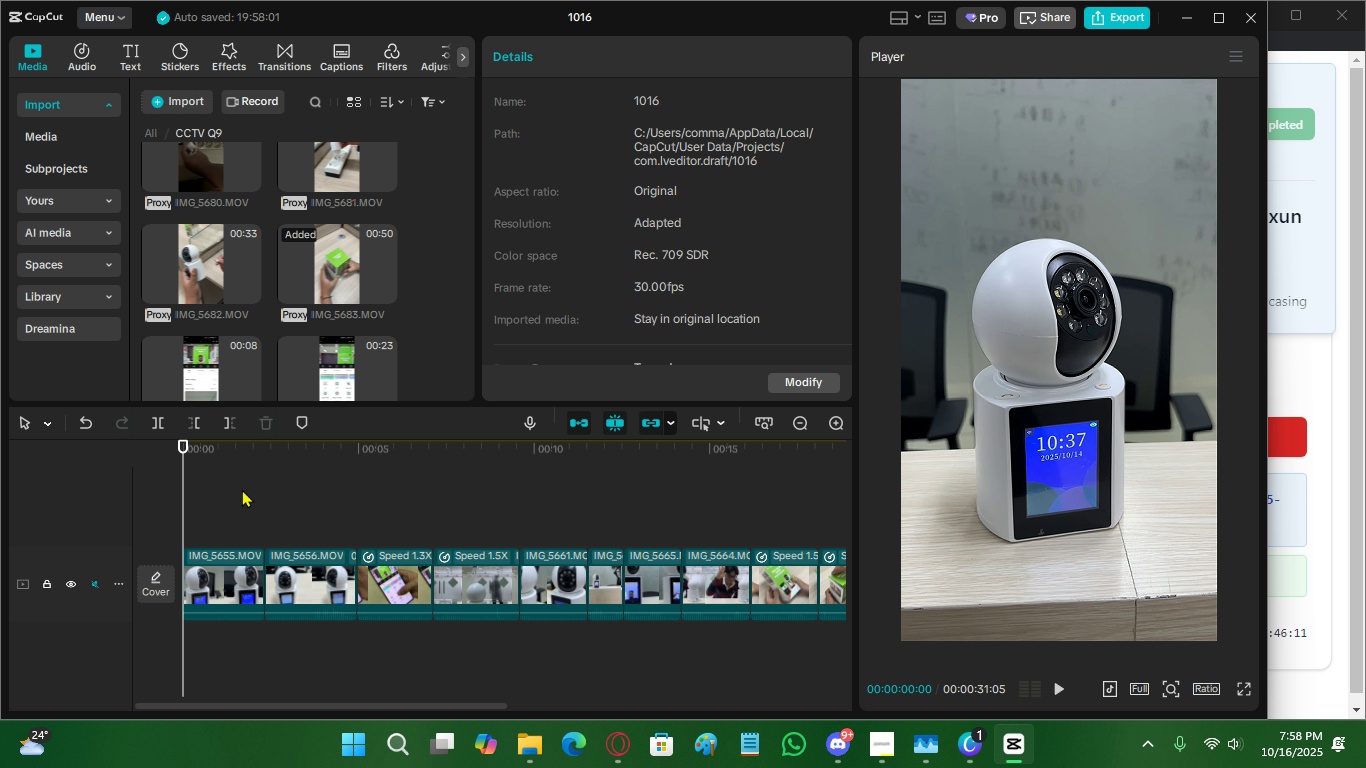 
wait(10.62)
 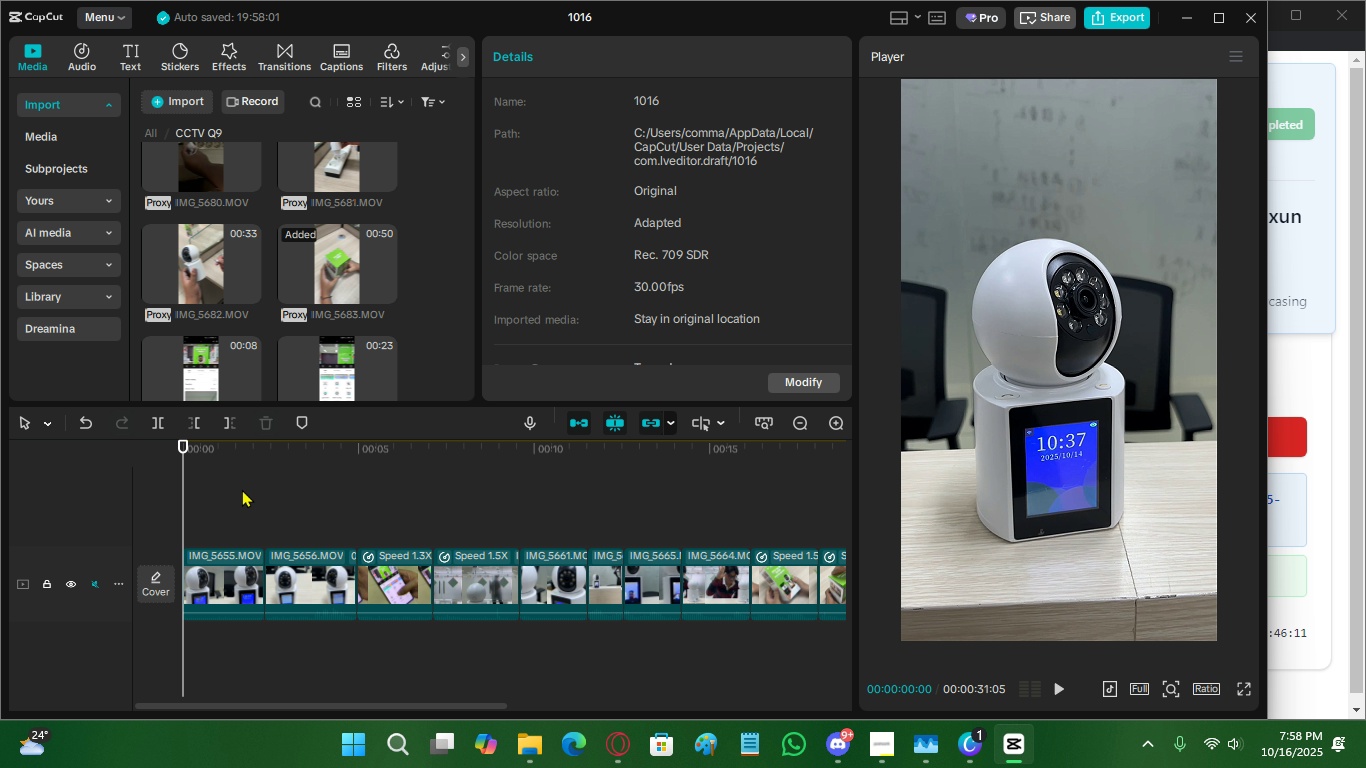 
scroll: coordinate [171, 315], scroll_direction: up, amount: 3.0
 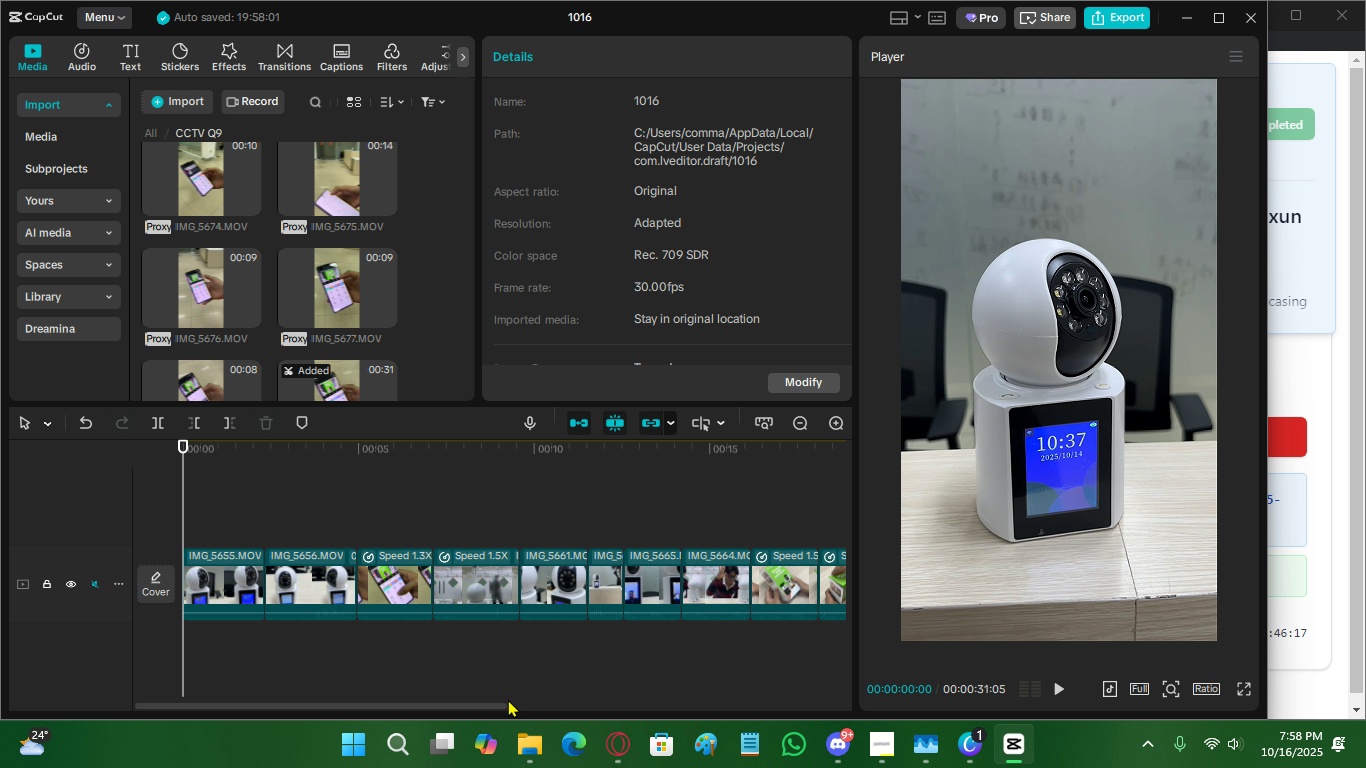 
left_click([530, 736])
 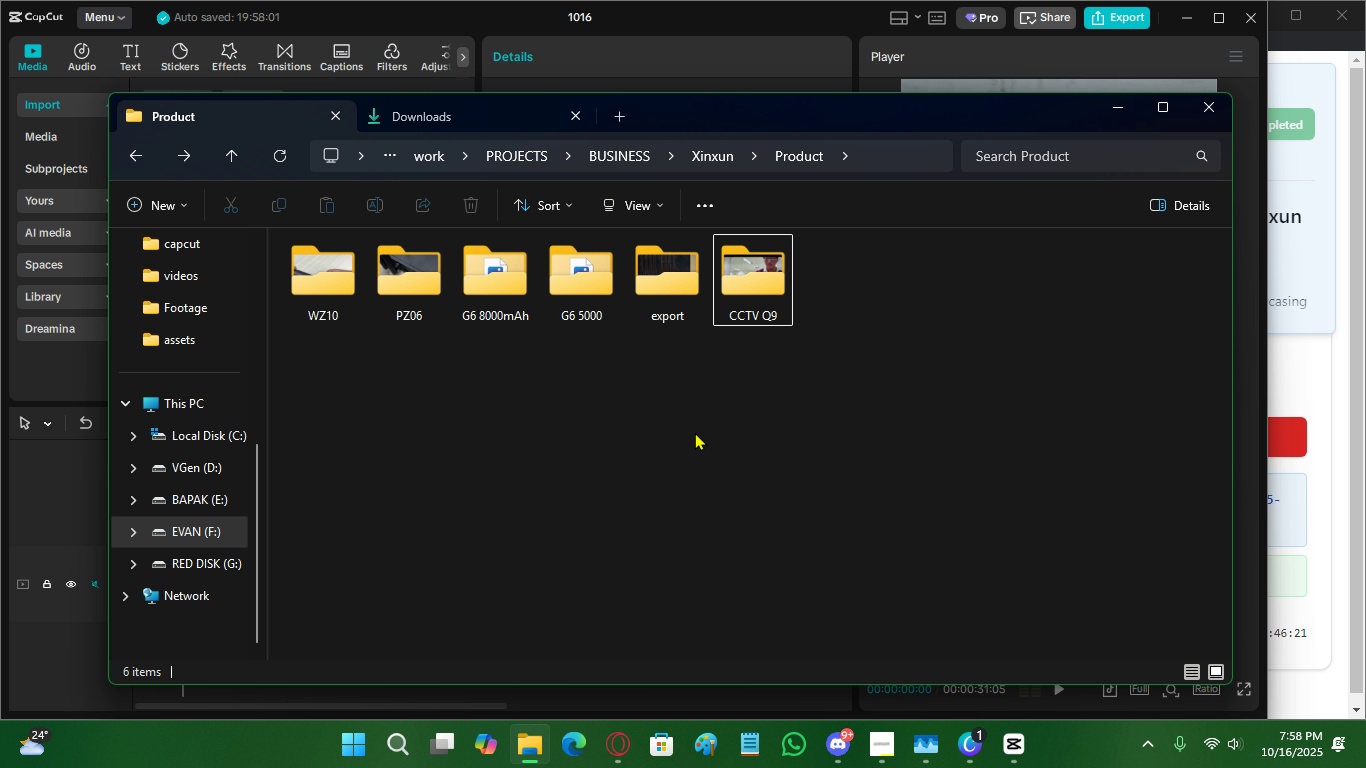 
left_click([666, 325])
 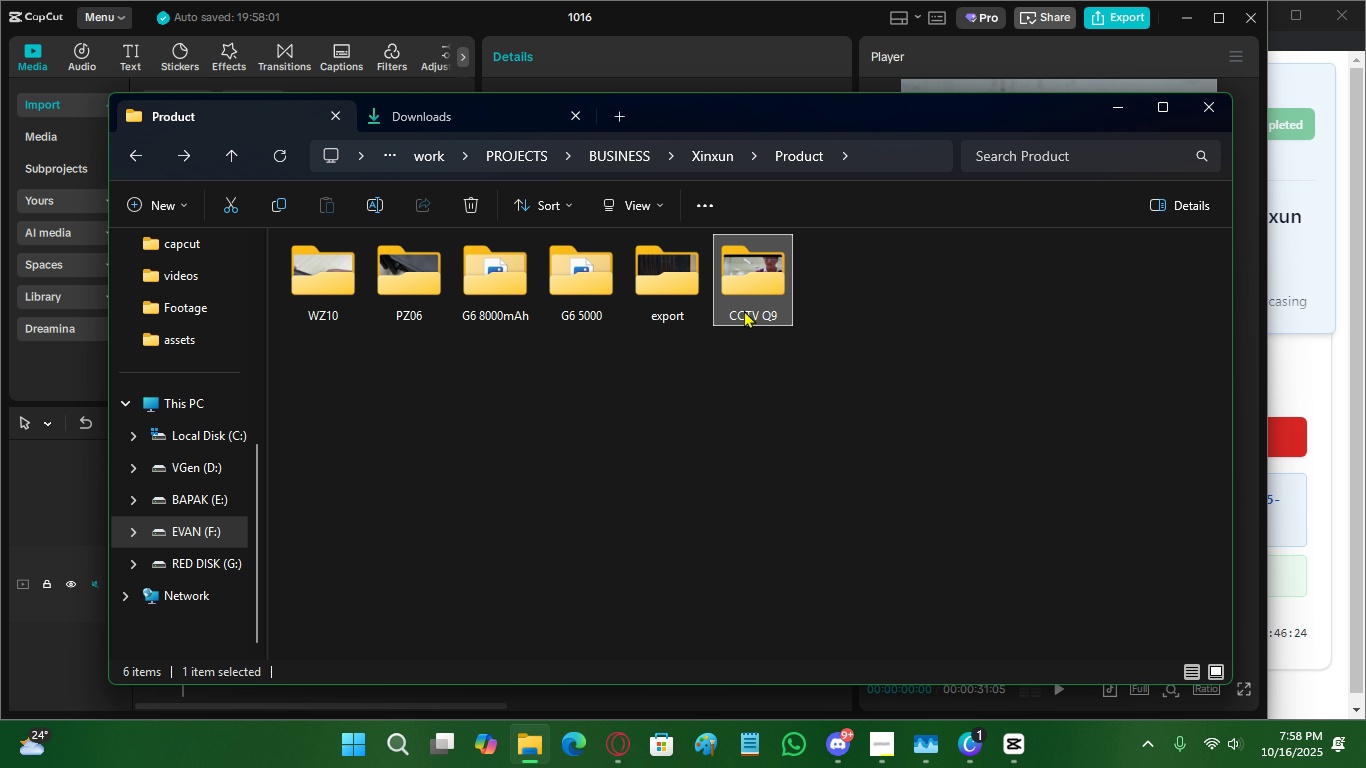 
double_click([744, 310])
 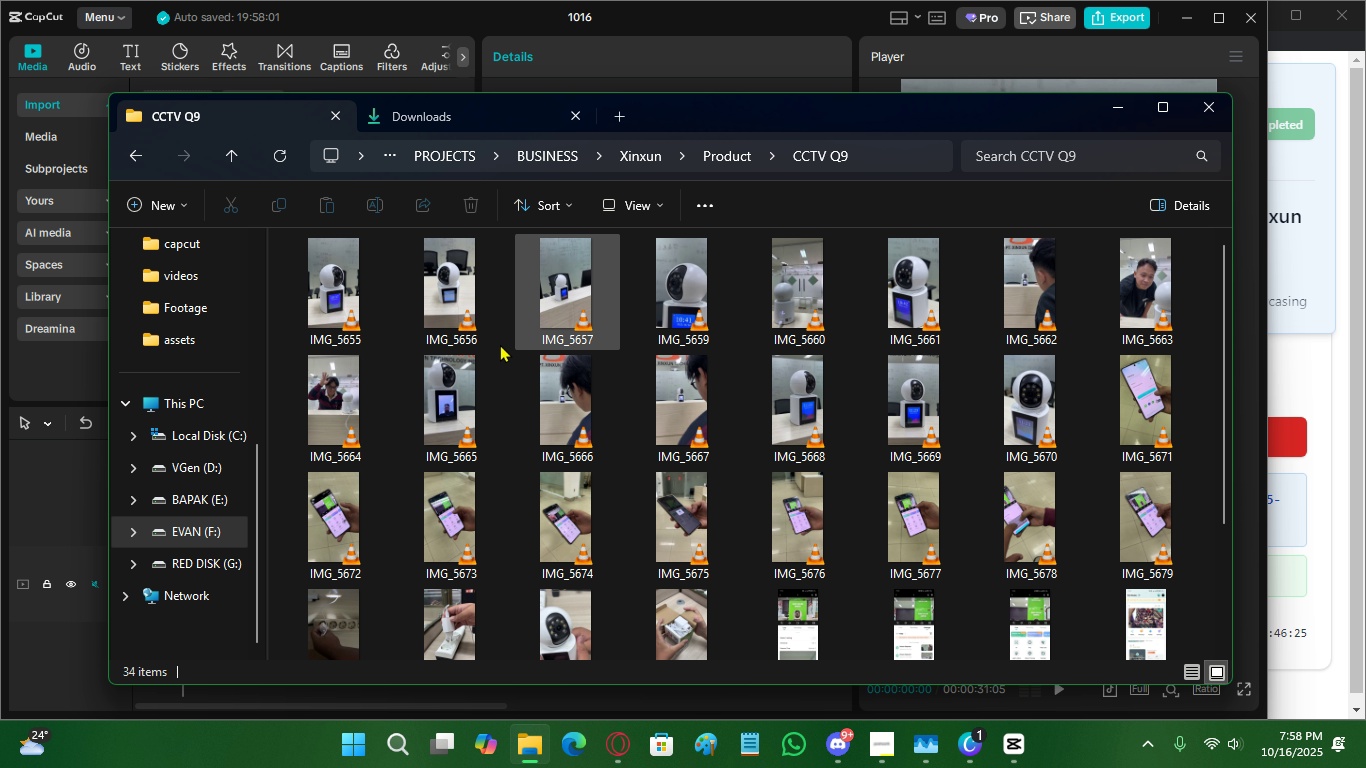 
scroll: coordinate [543, 455], scroll_direction: down, amount: 7.0
 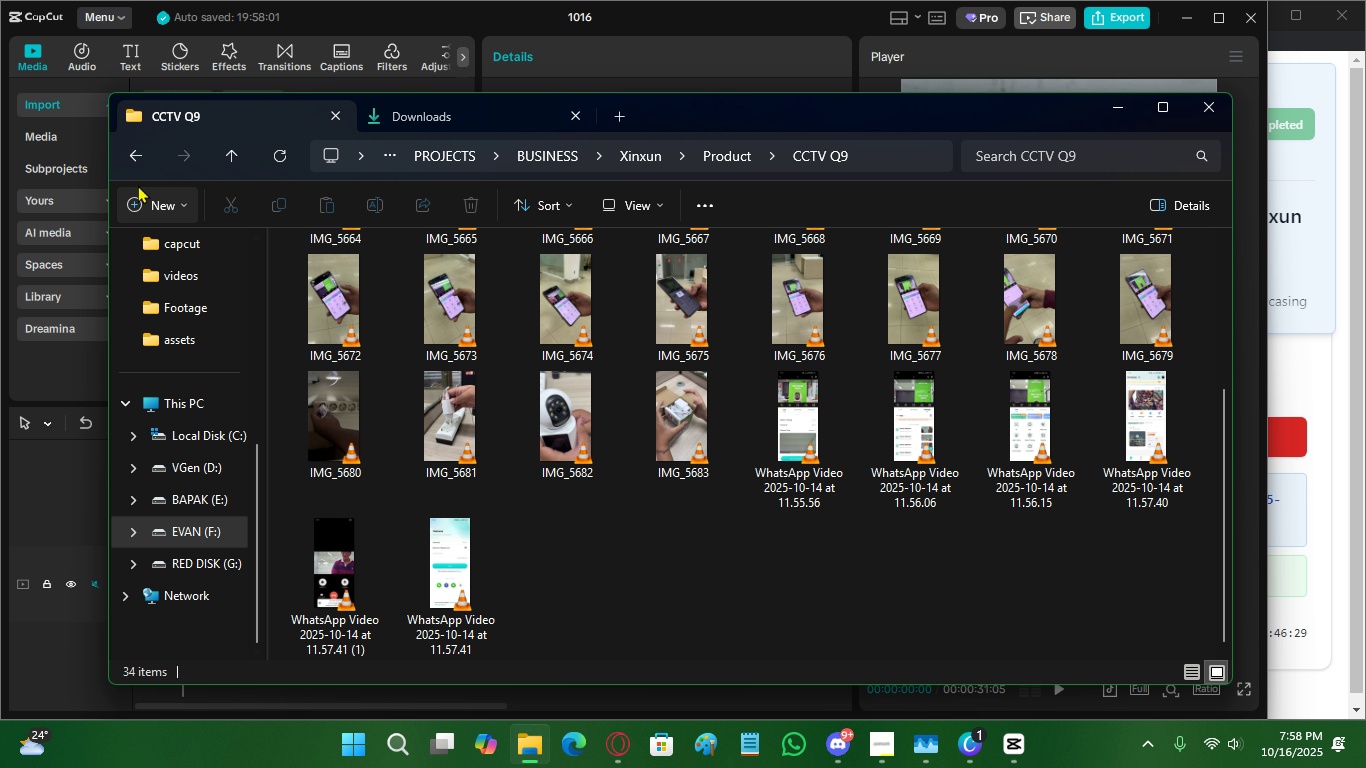 
left_click([136, 158])
 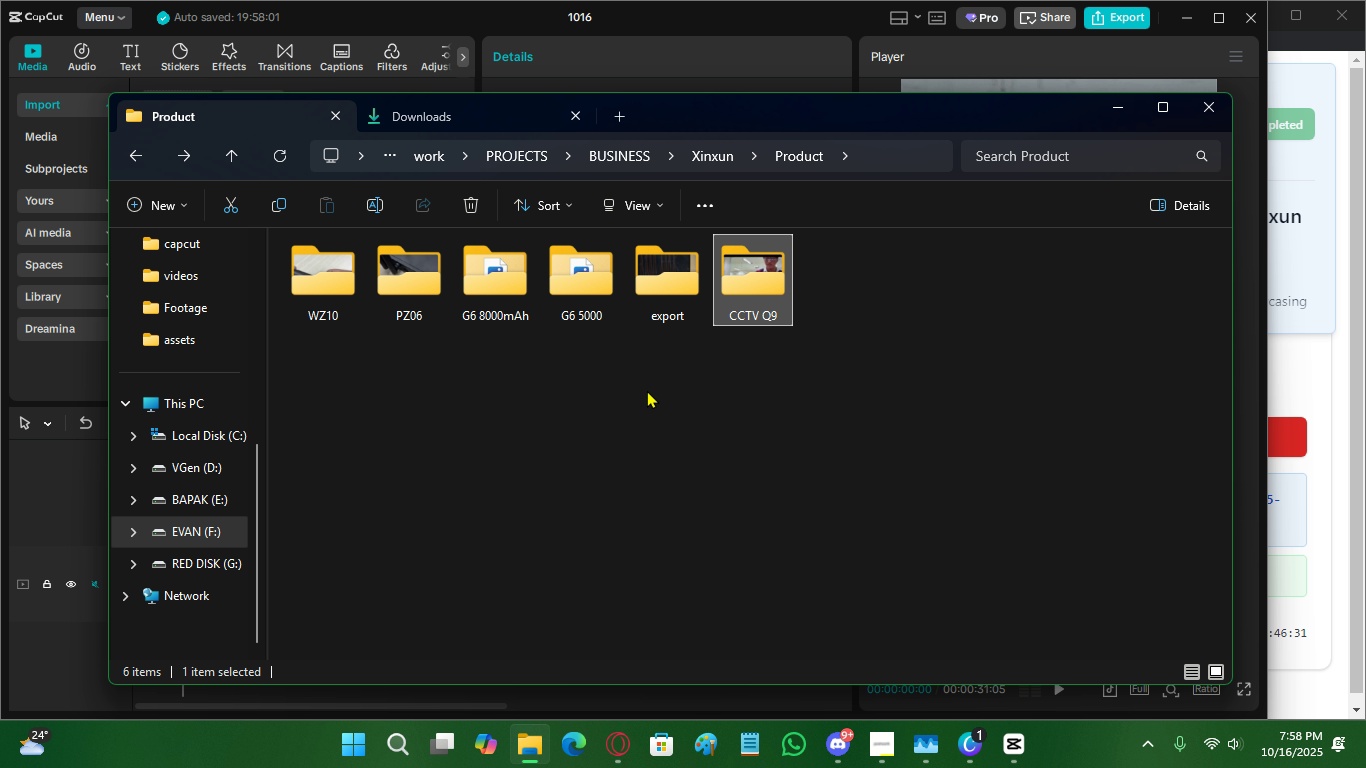 
double_click([714, 312])
 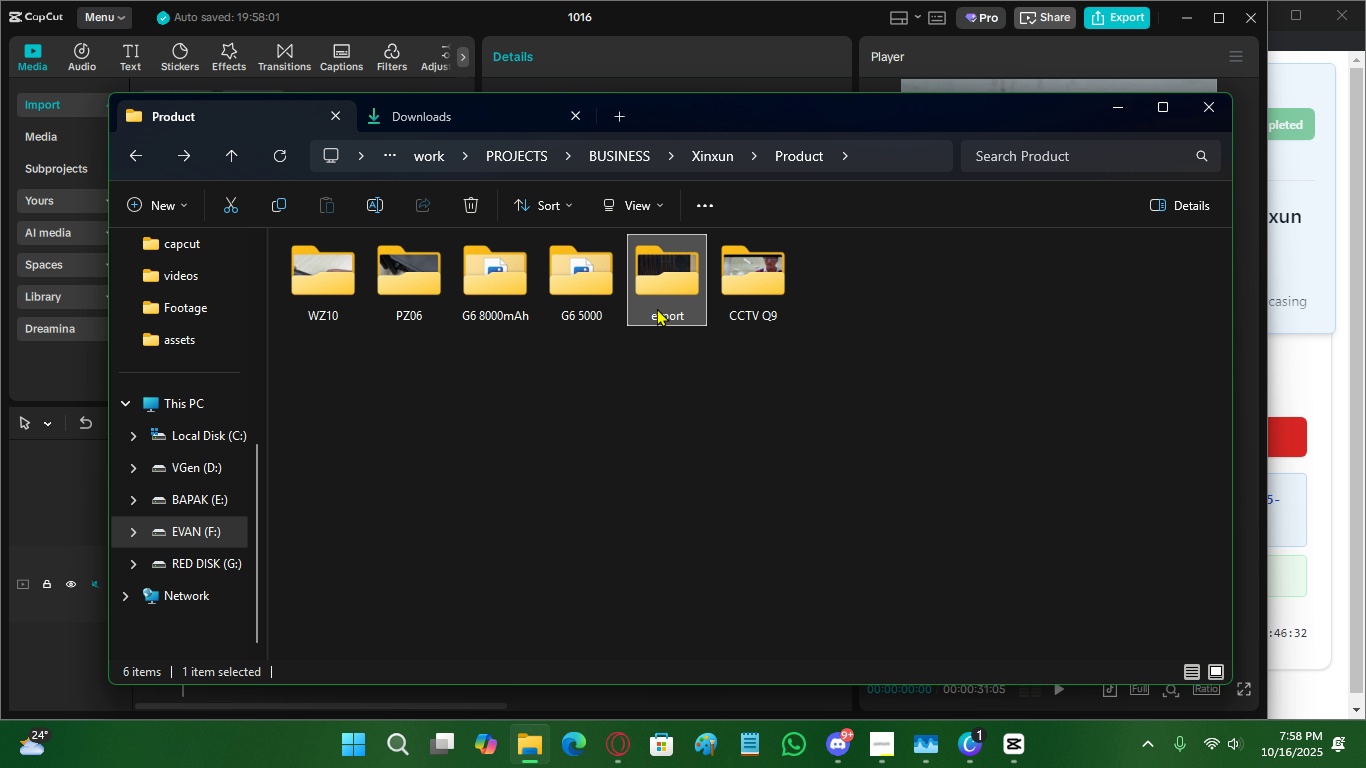 
triple_click([657, 308])
 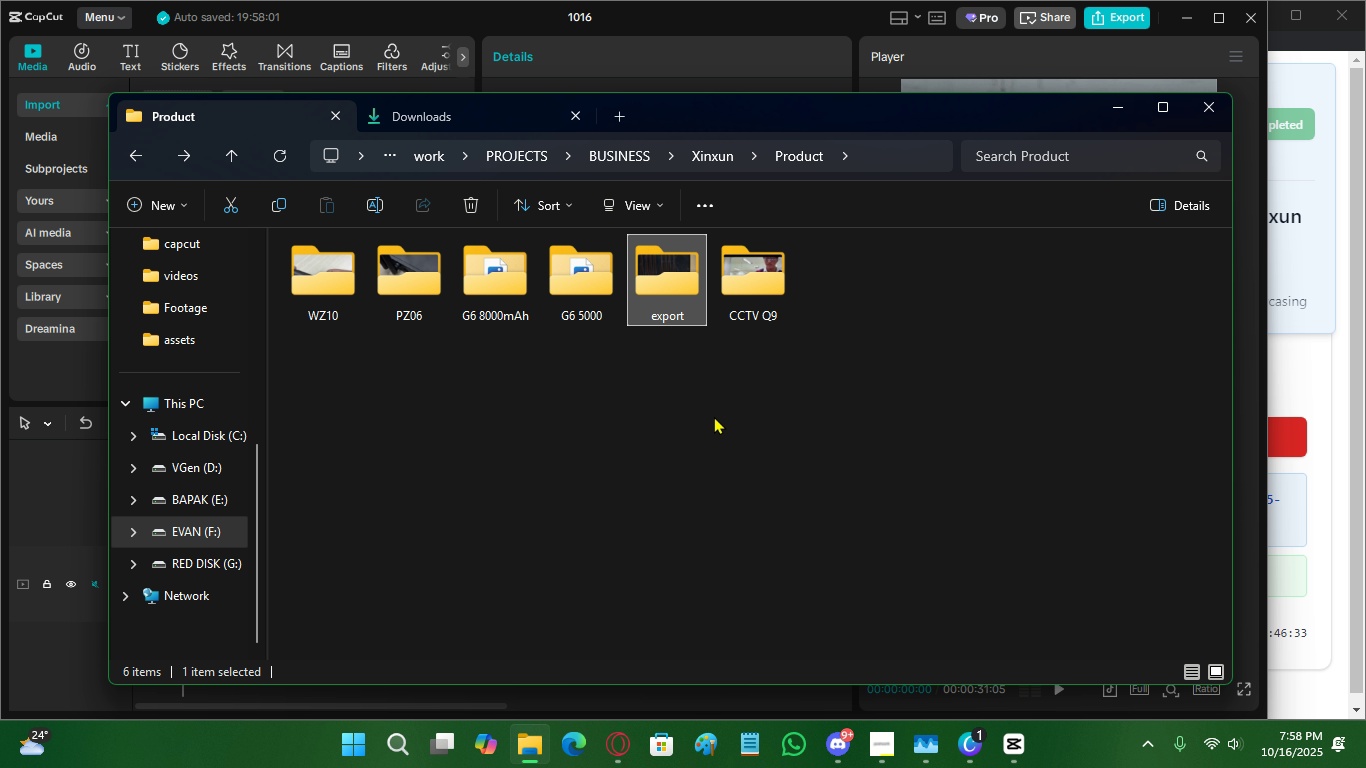 
triple_click([713, 416])
 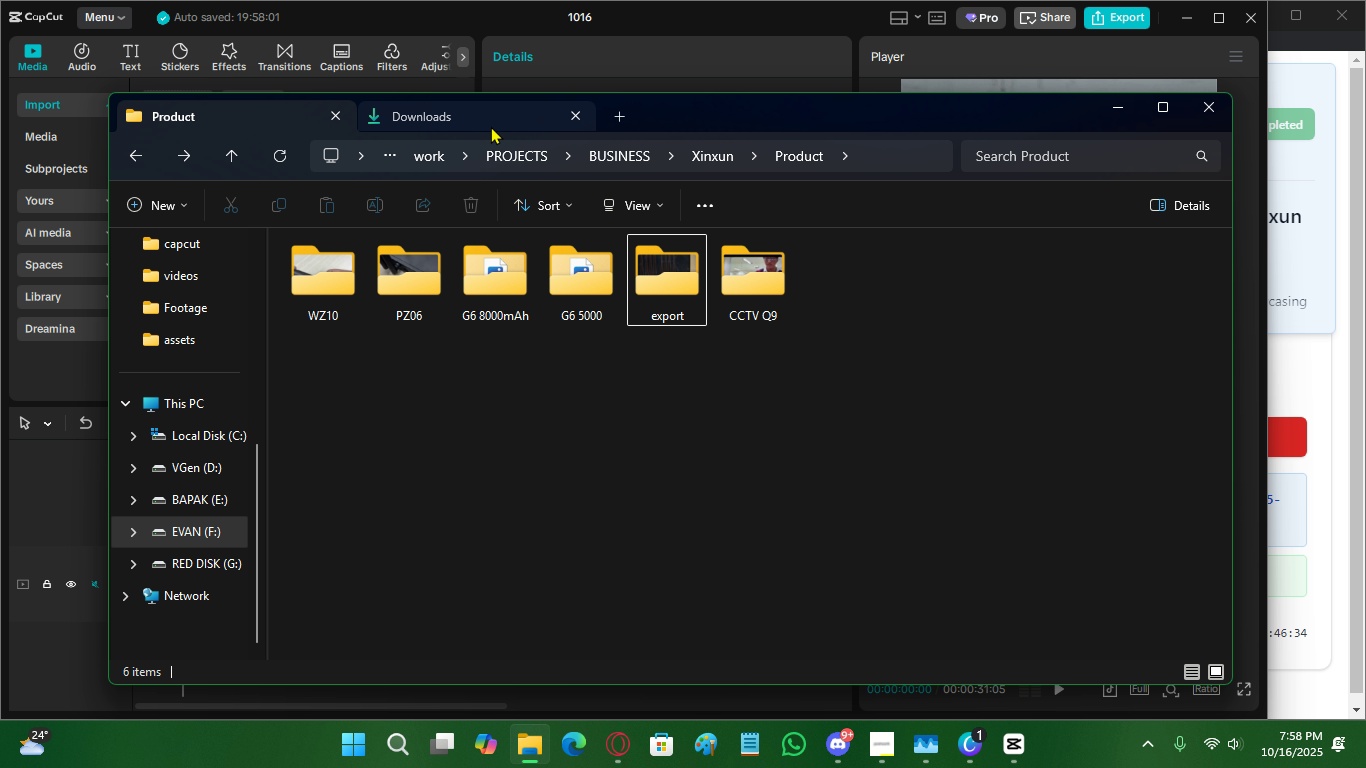 
left_click([491, 125])
 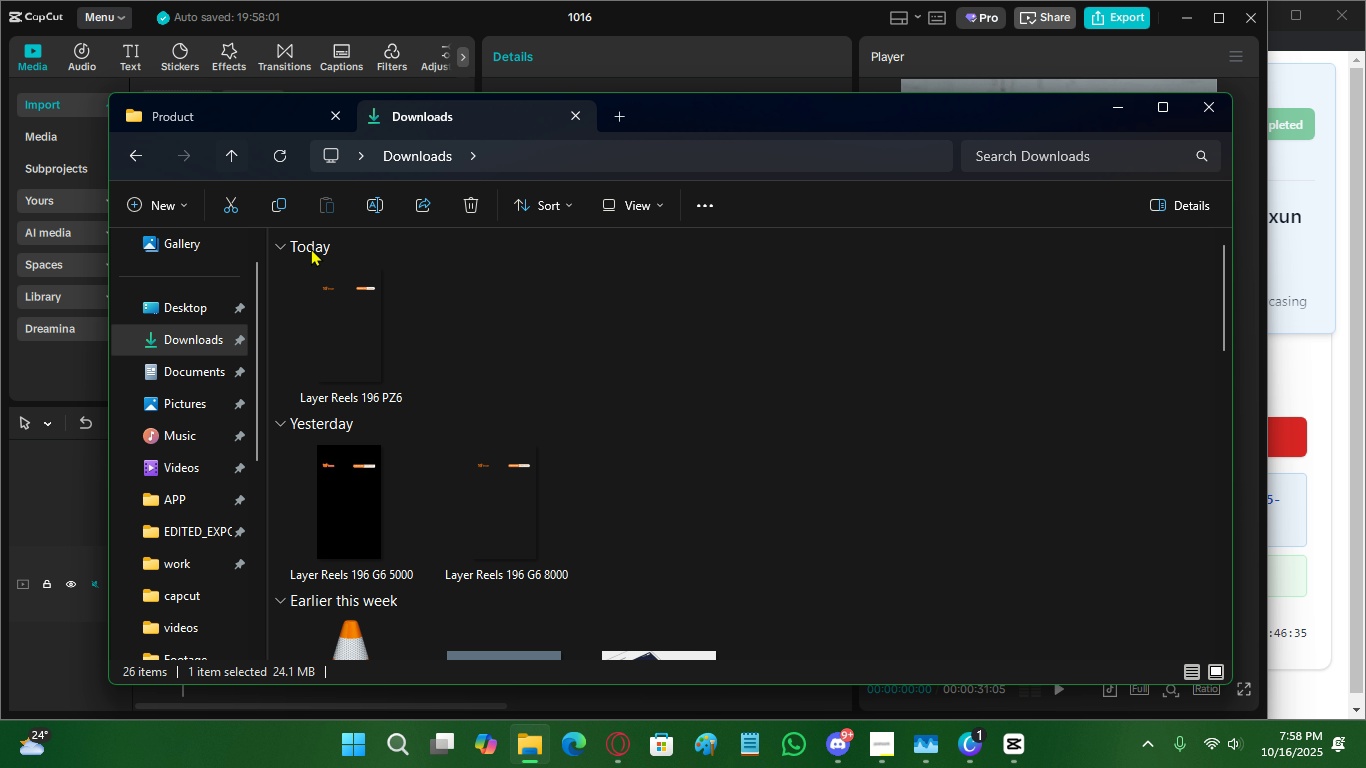 
left_click([361, 317])
 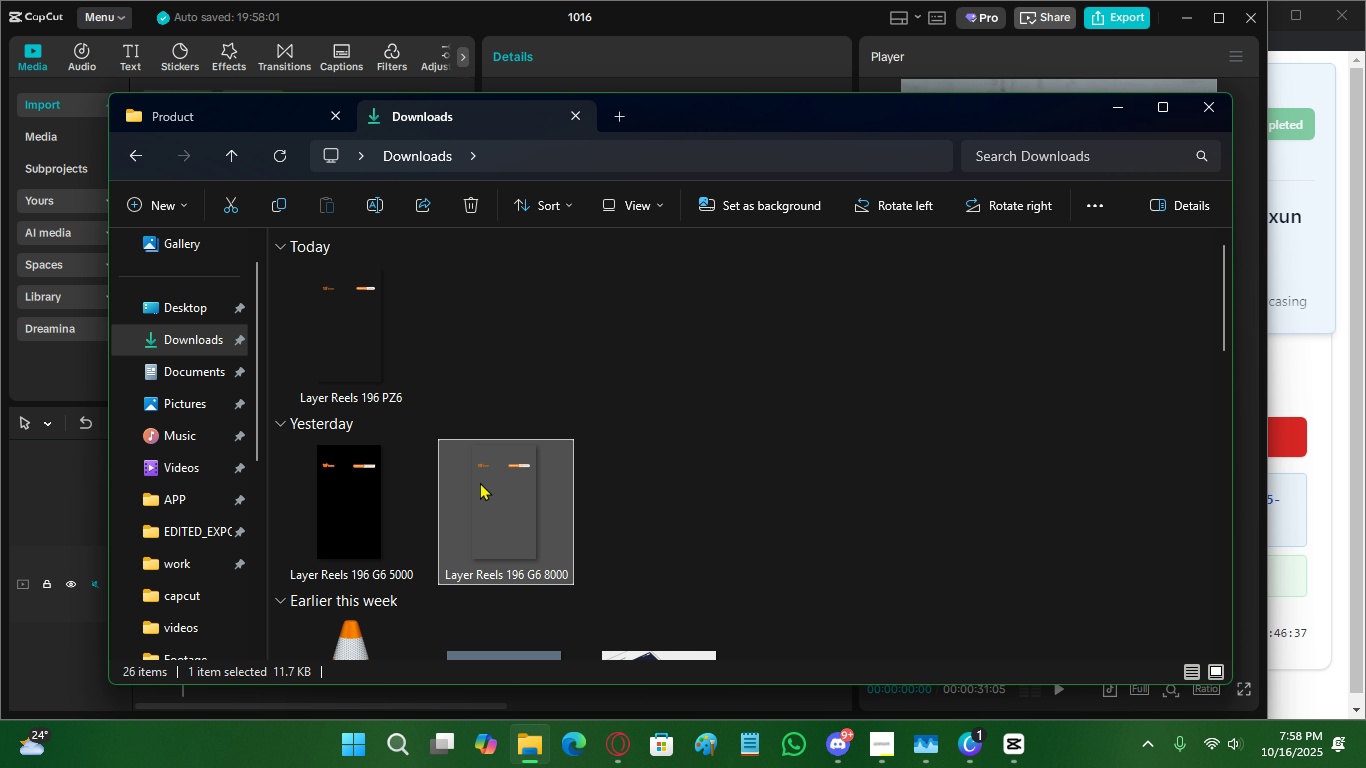 
double_click([369, 495])
 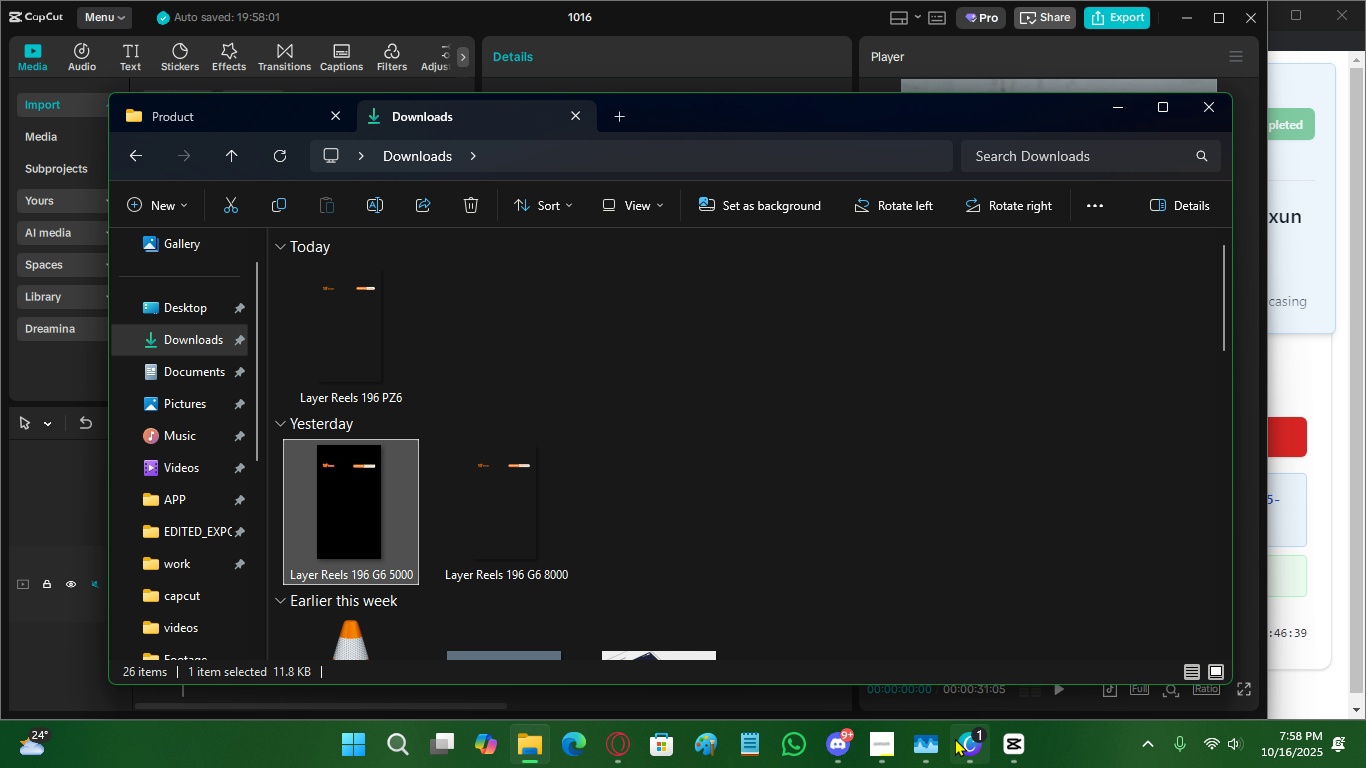 
left_click([955, 738])
 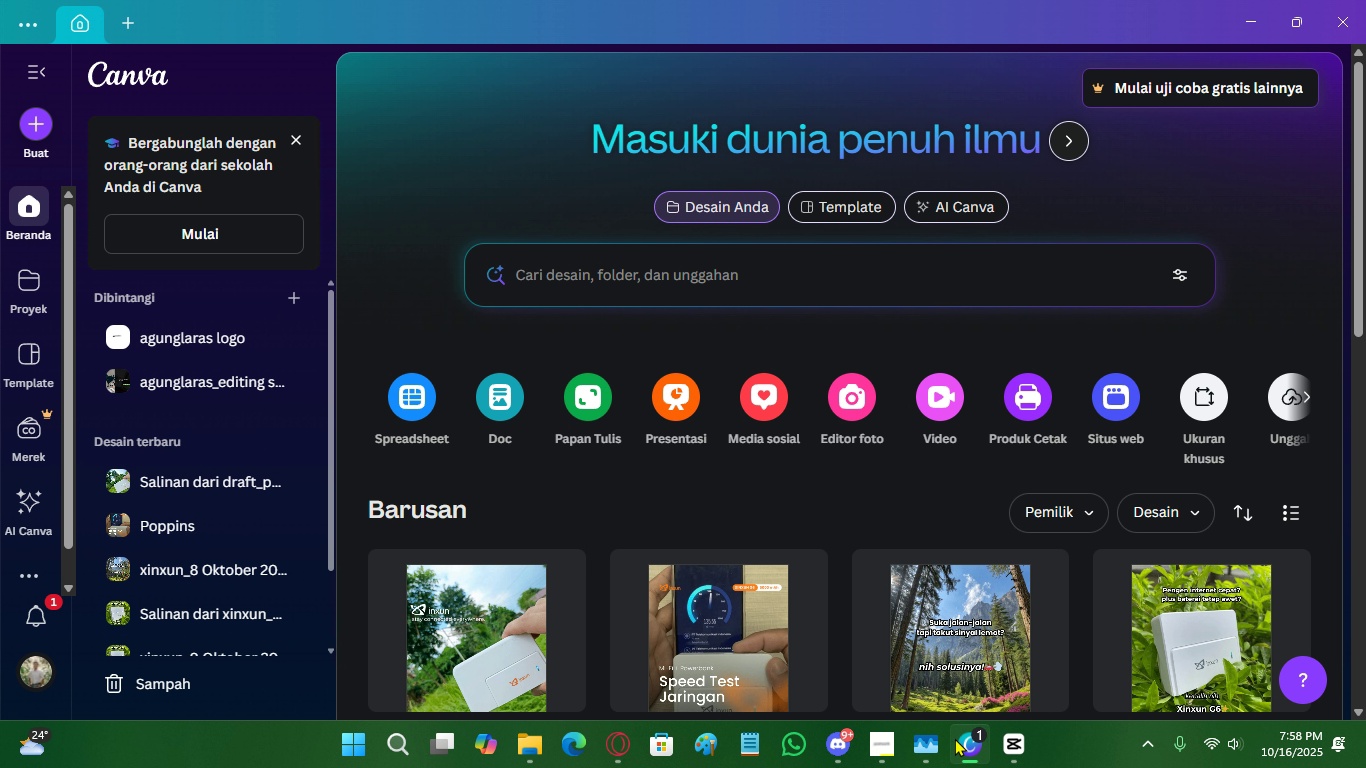 
left_click([955, 738])
 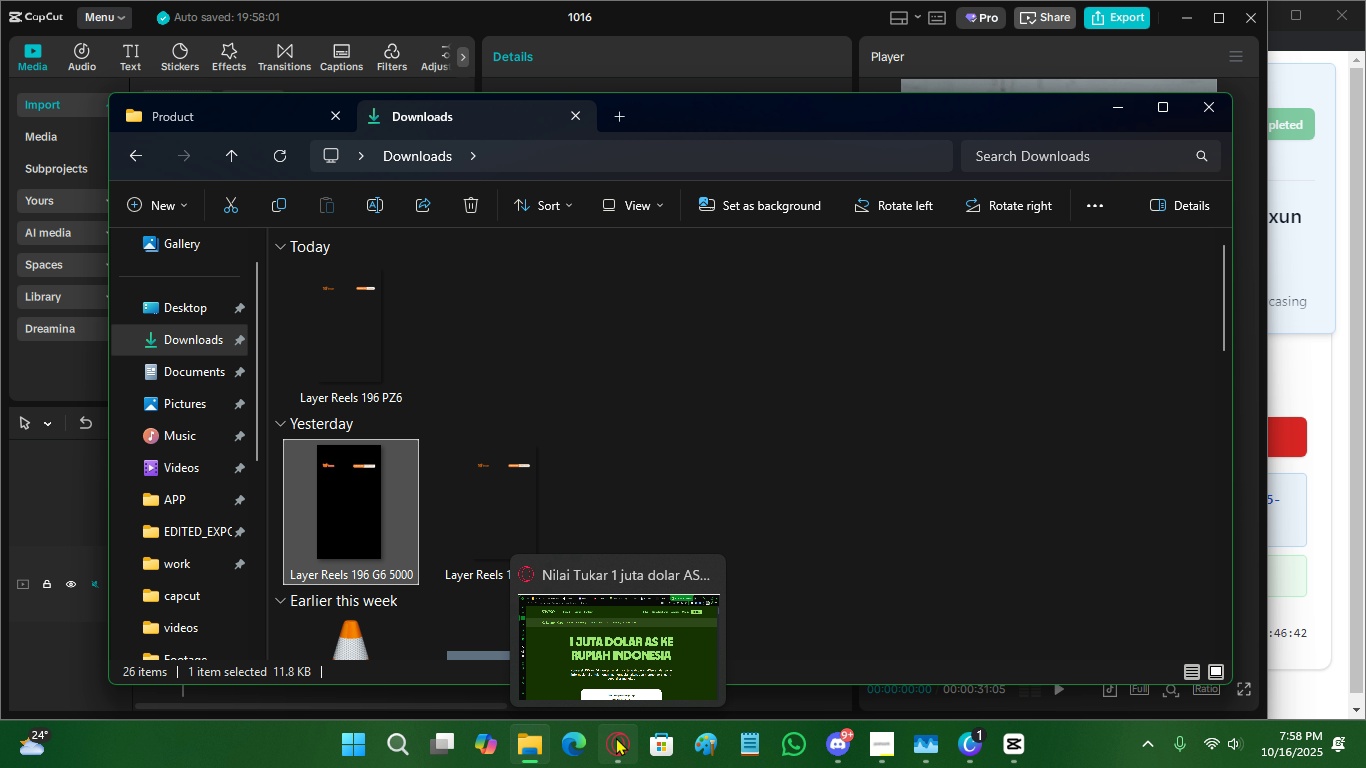 
left_click([916, 500])
 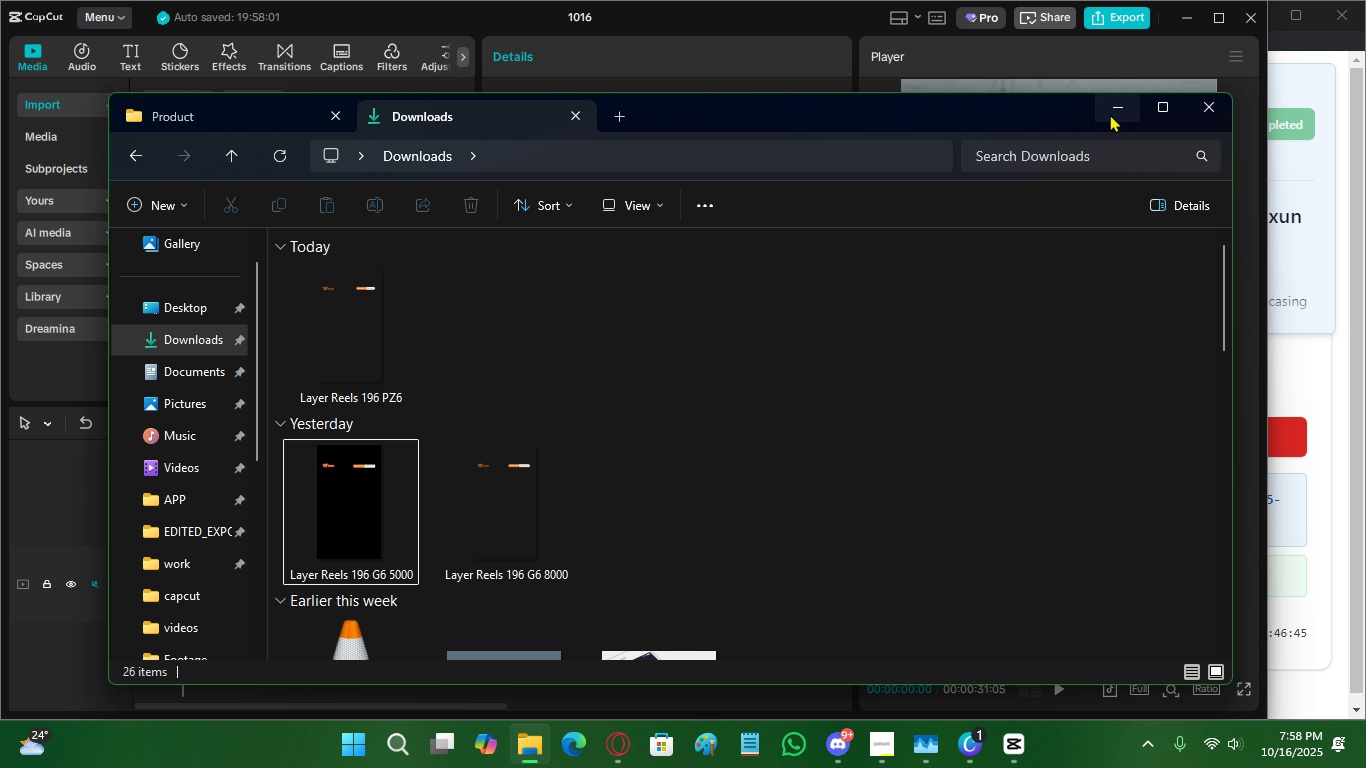 
left_click([1110, 114])
 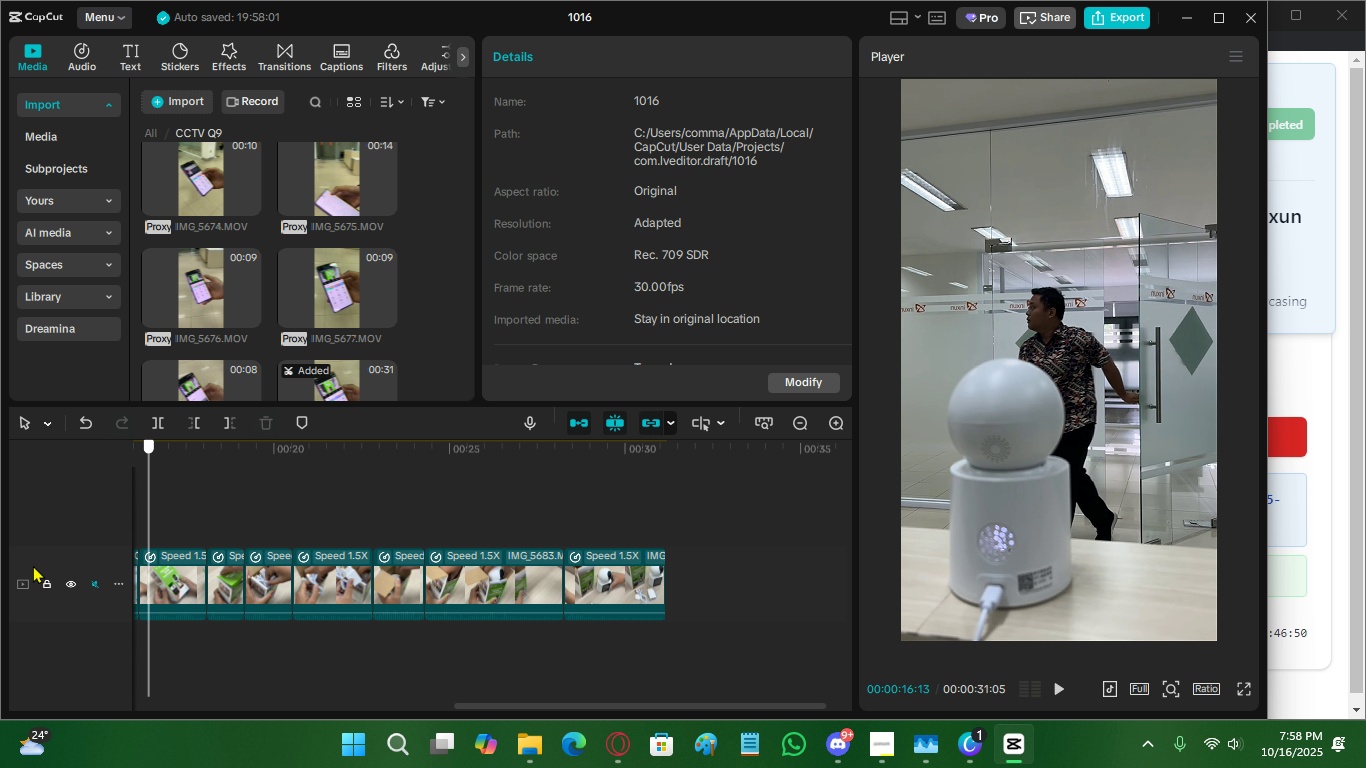 
wait(6.41)
 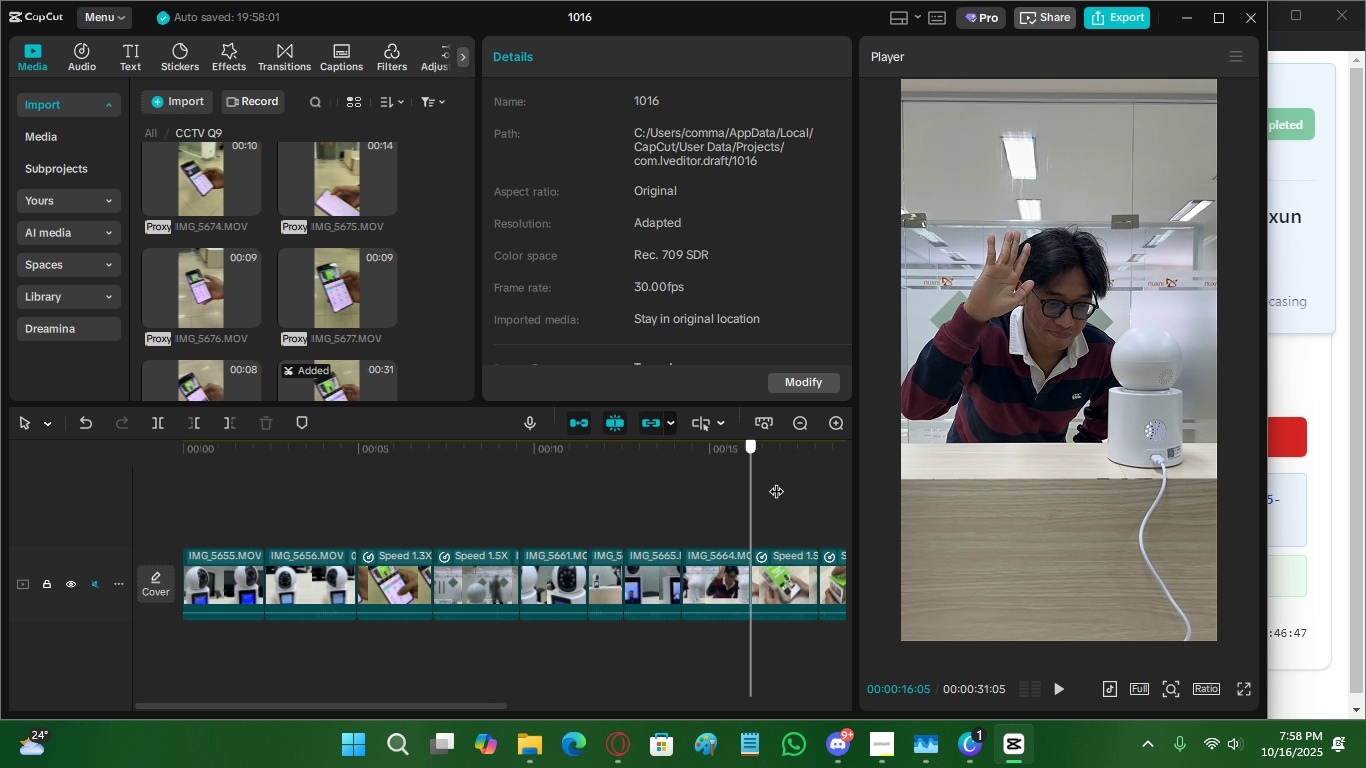 
left_click([542, 748])
 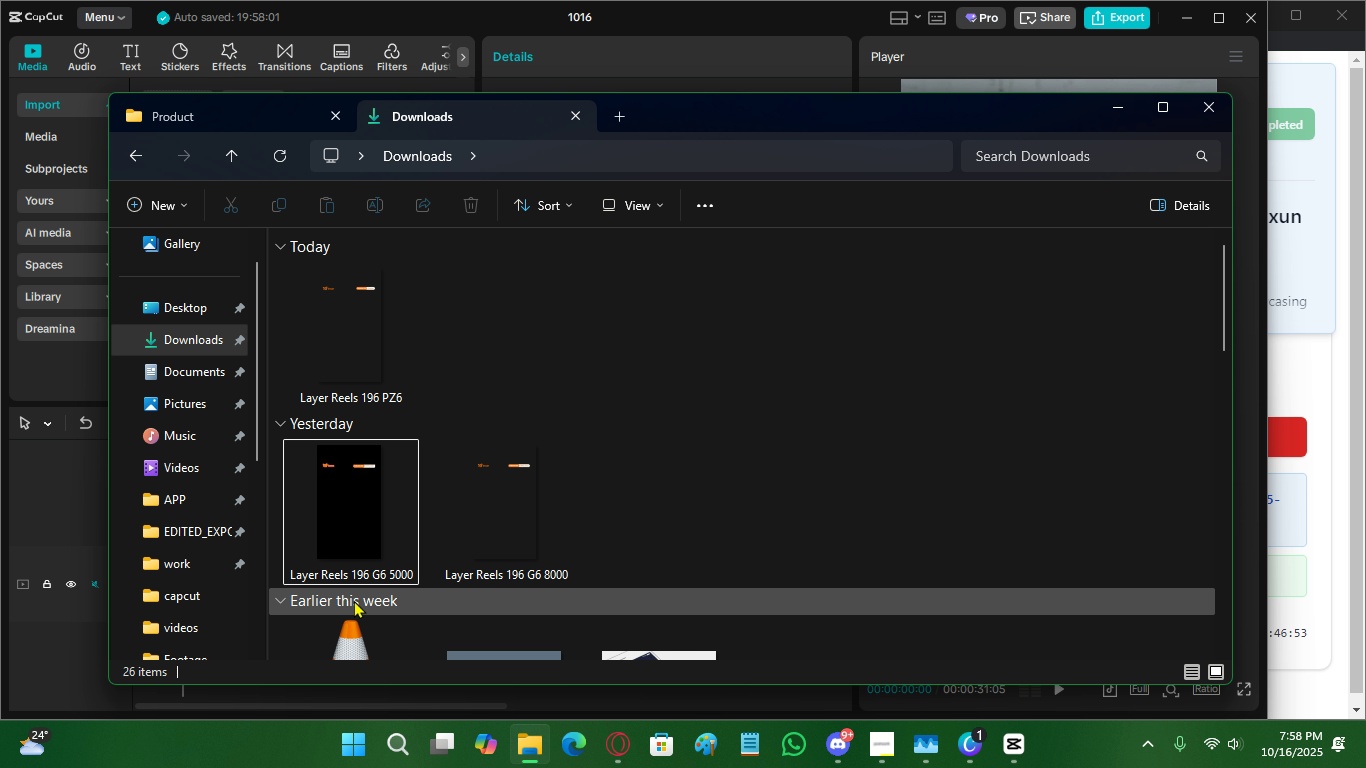 
left_click([352, 553])
 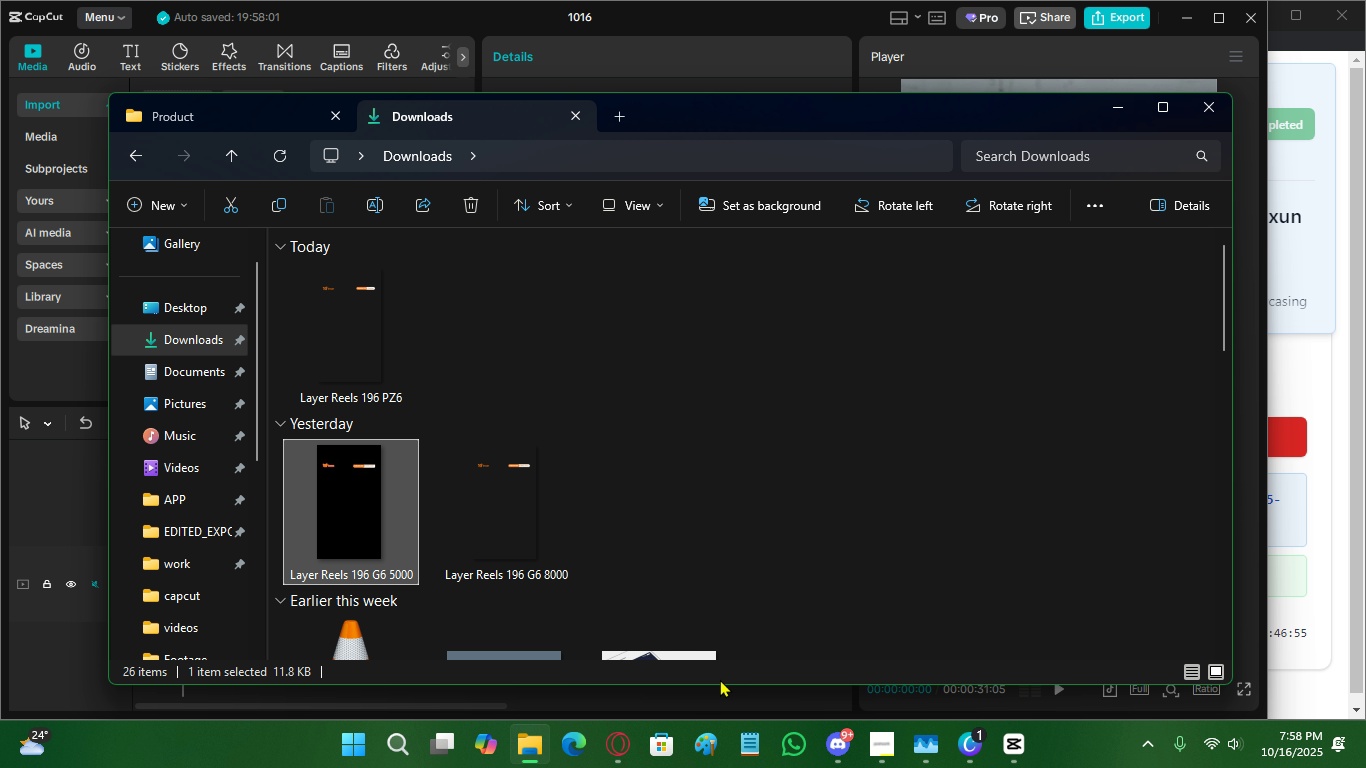 
left_click([619, 740])
 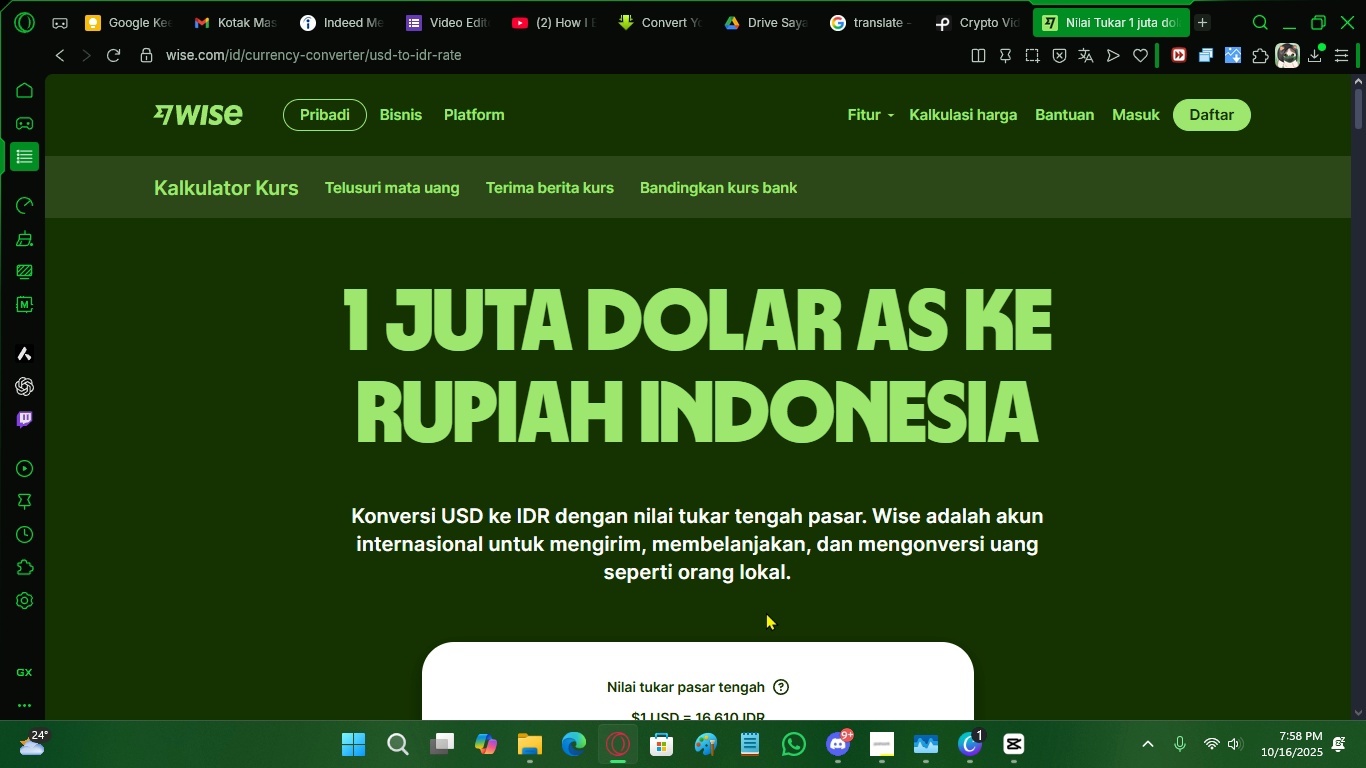 
left_click([786, 738])
 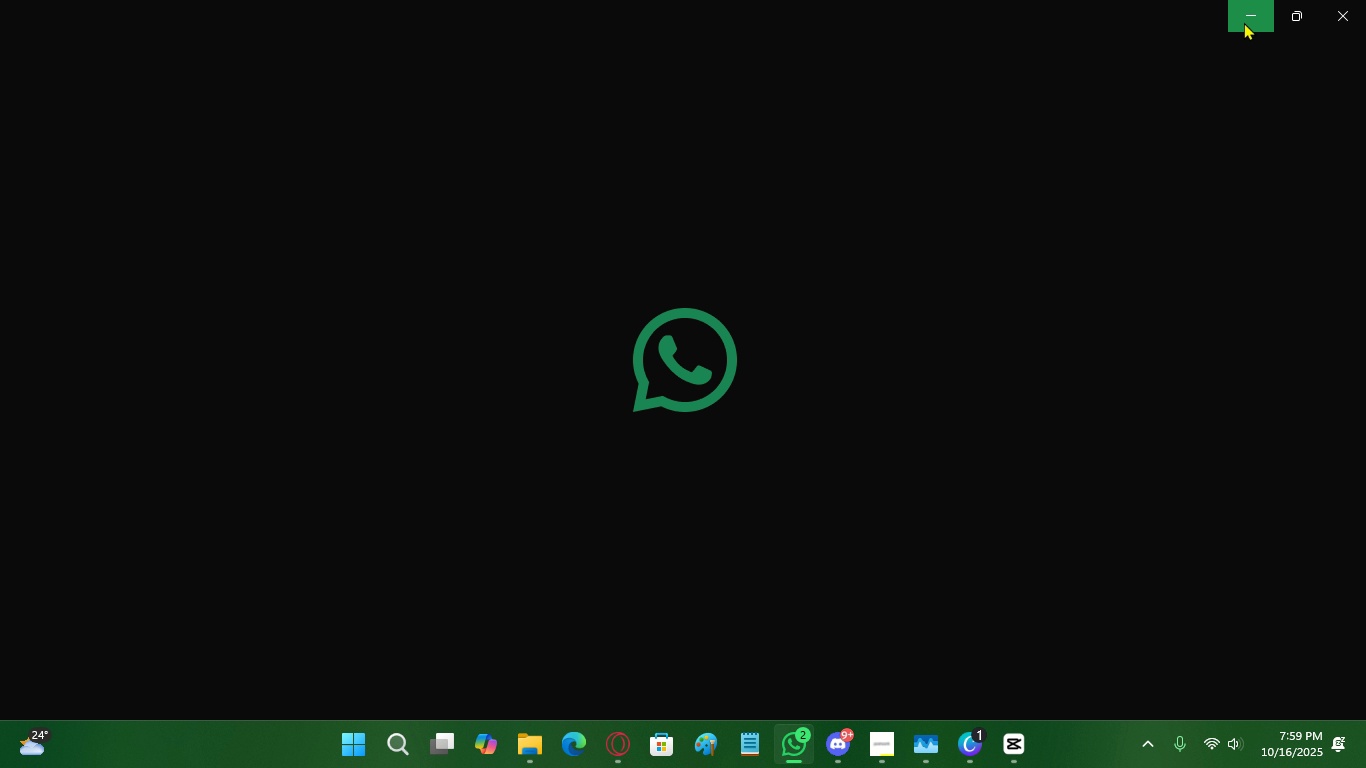 
left_click([1244, 22])
 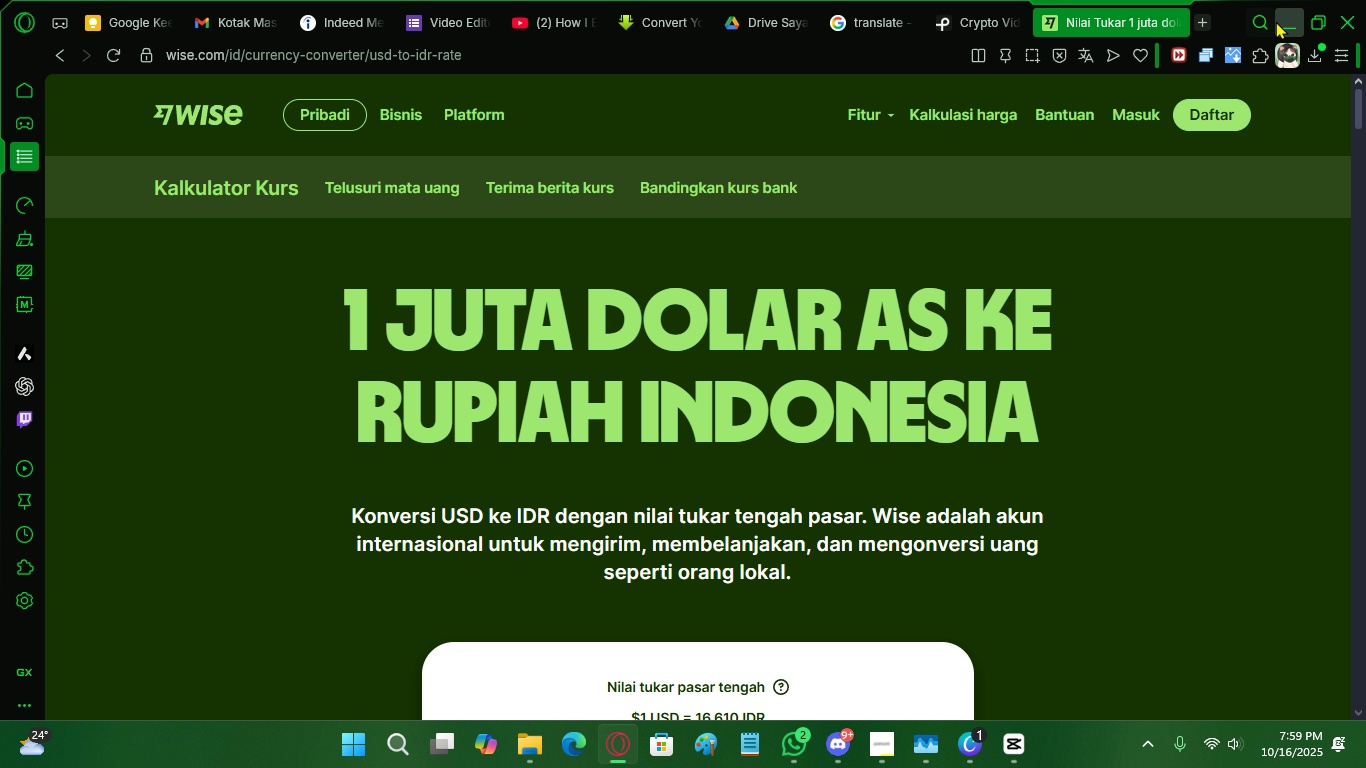 
left_click([1284, 21])
 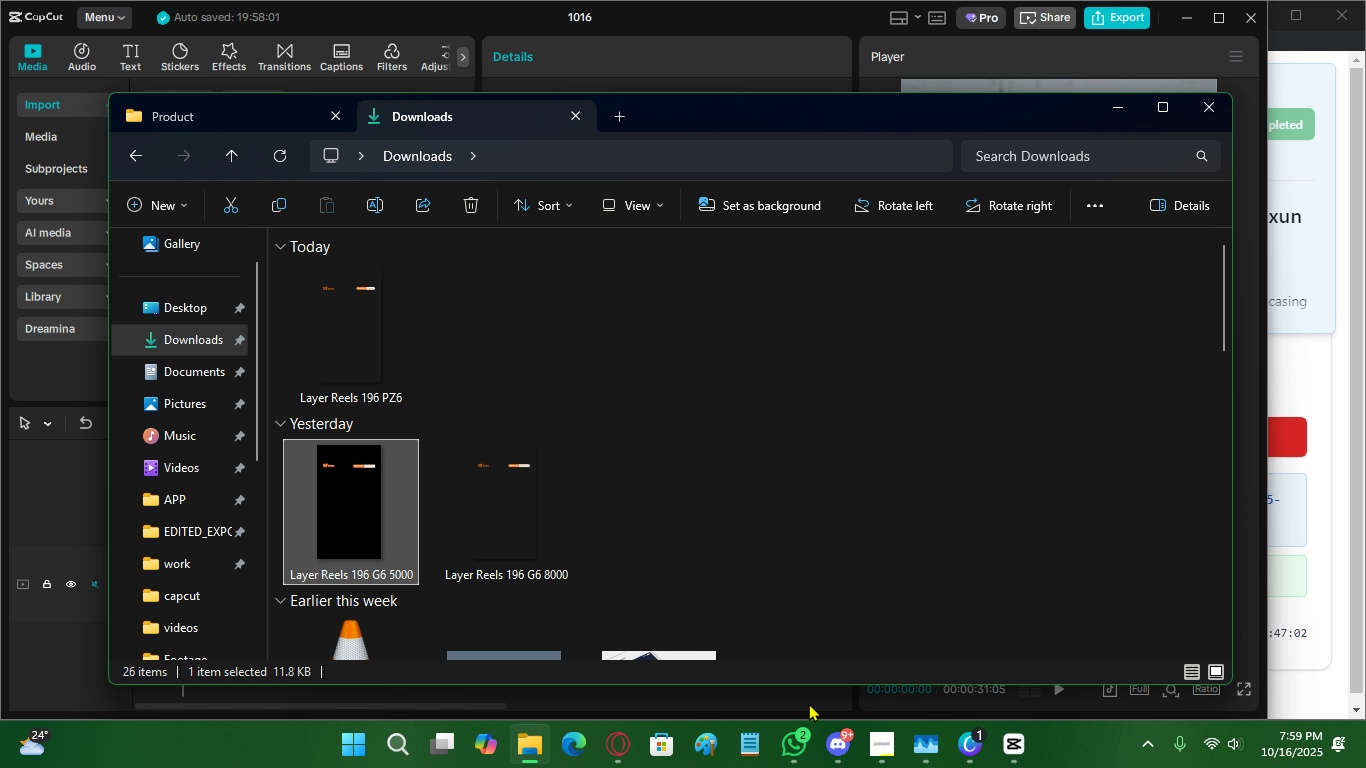 
left_click([806, 742])
 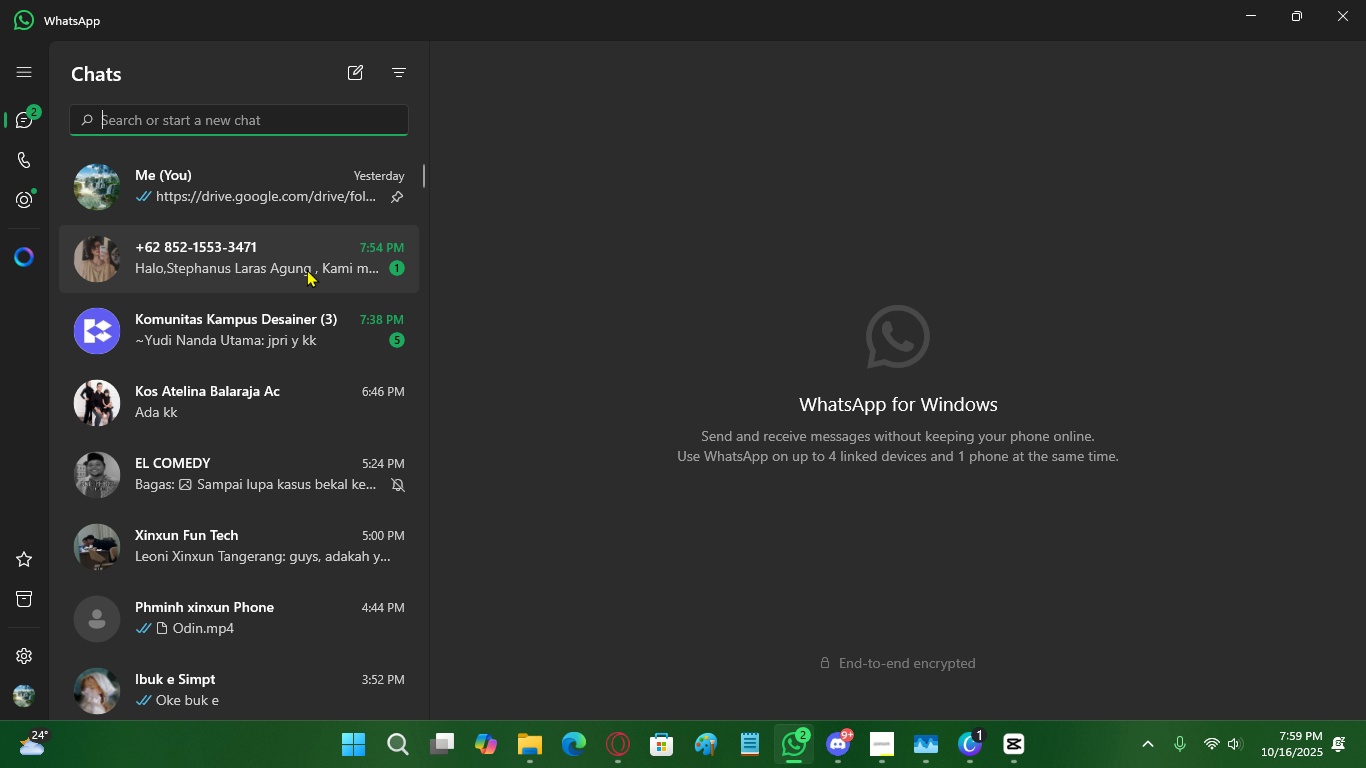 
left_click([307, 269])
 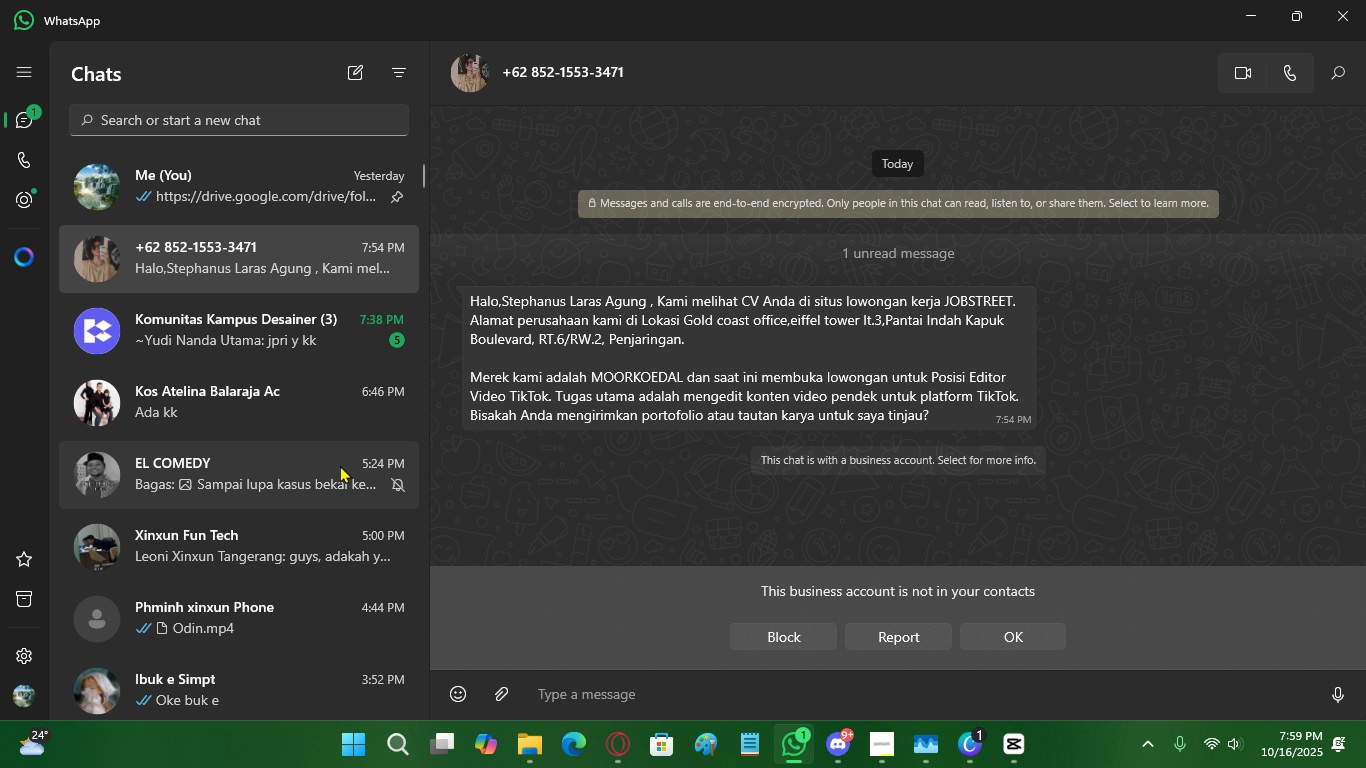 
wait(10.16)
 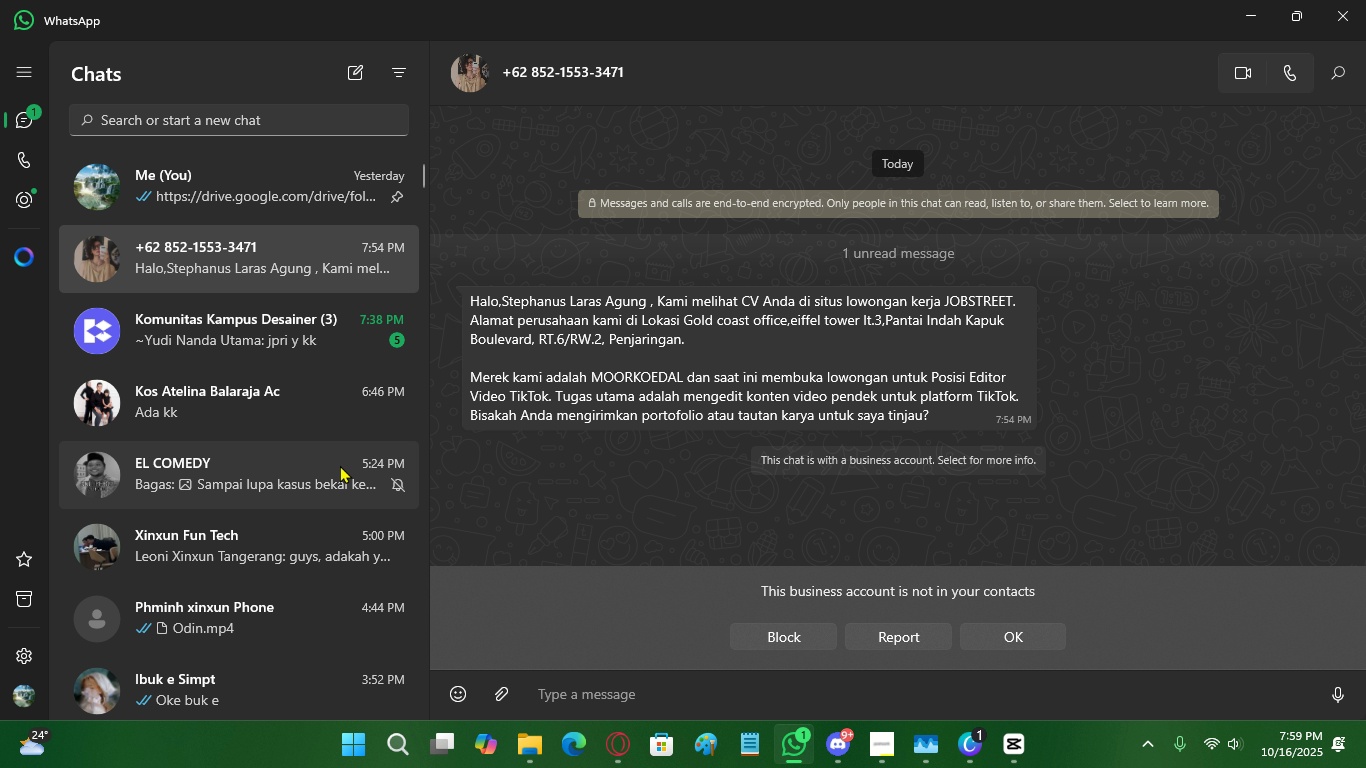 
left_click([507, 341])
 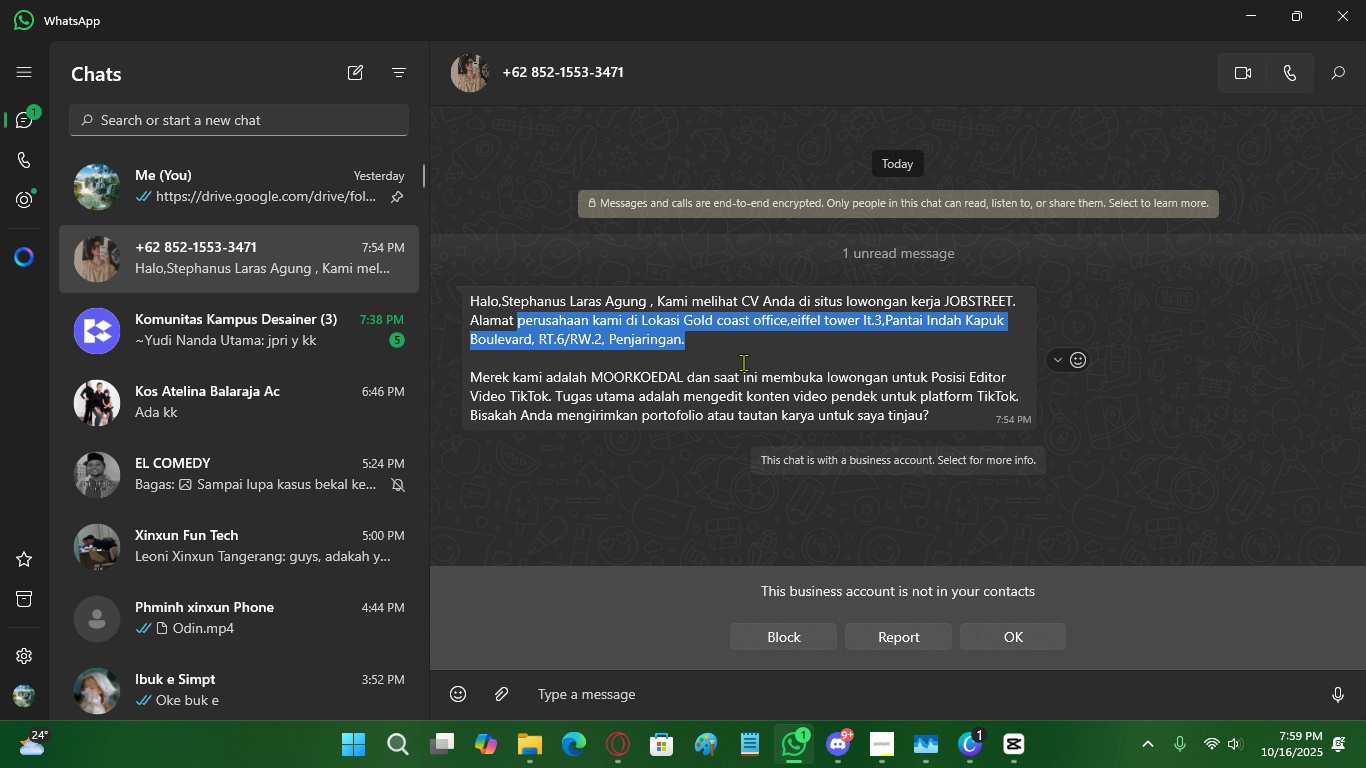 
left_click([703, 366])
 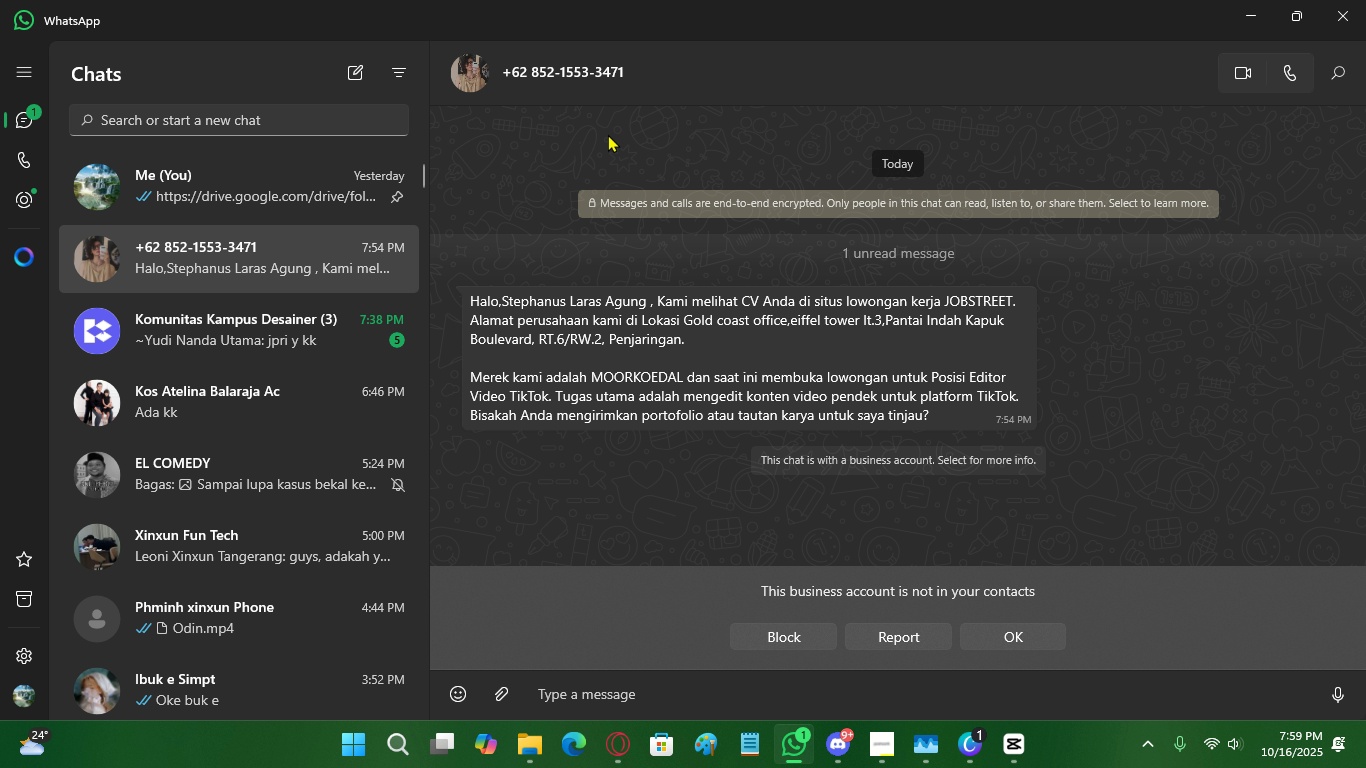 
left_click([578, 65])
 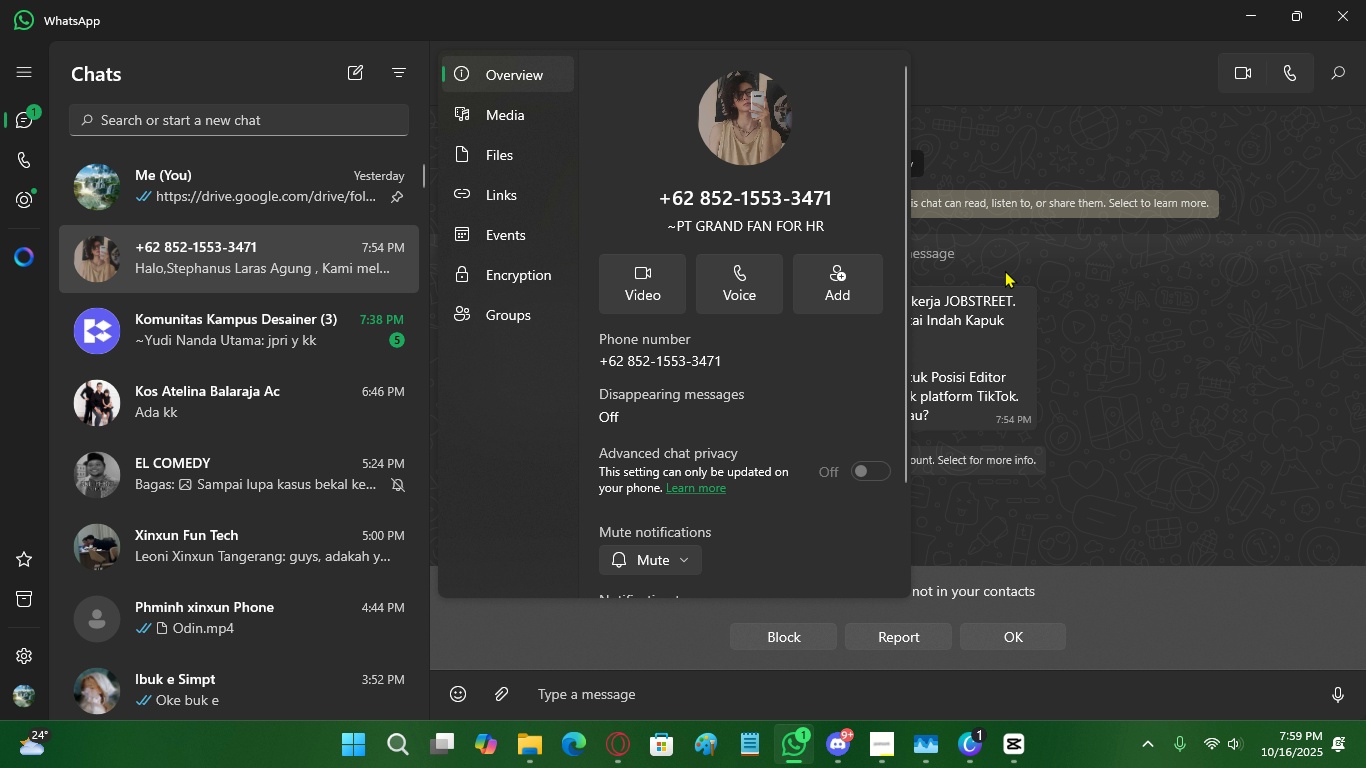 
left_click([1010, 338])
 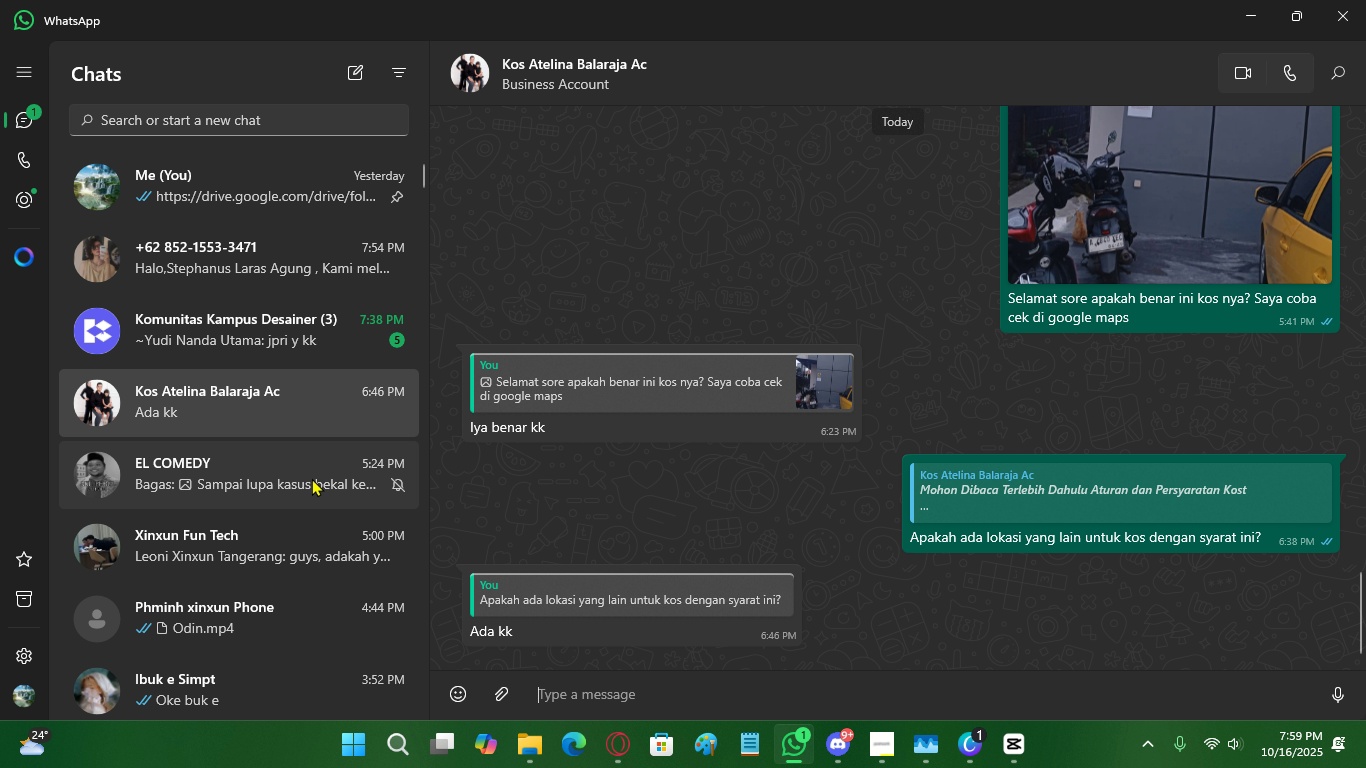 
left_click([248, 475])
 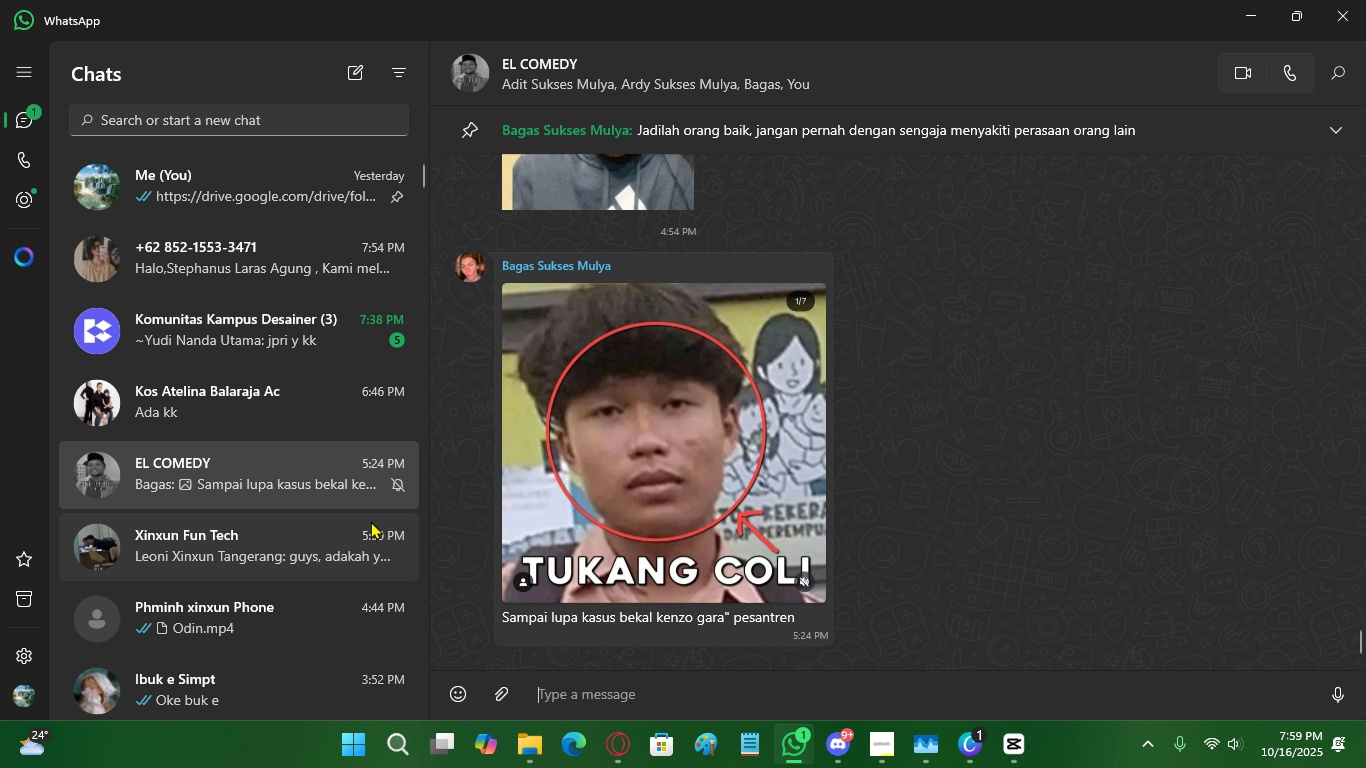 
wait(5.49)
 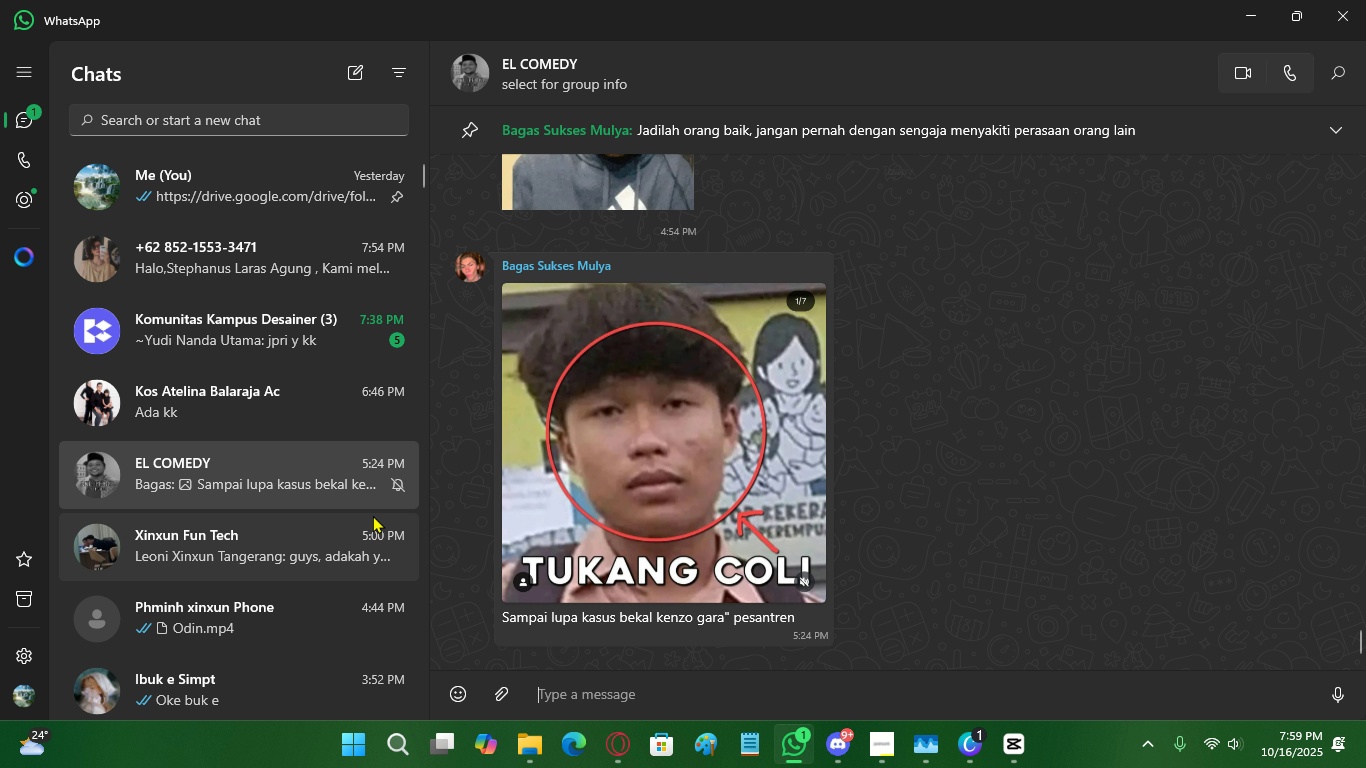 
left_click([289, 547])
 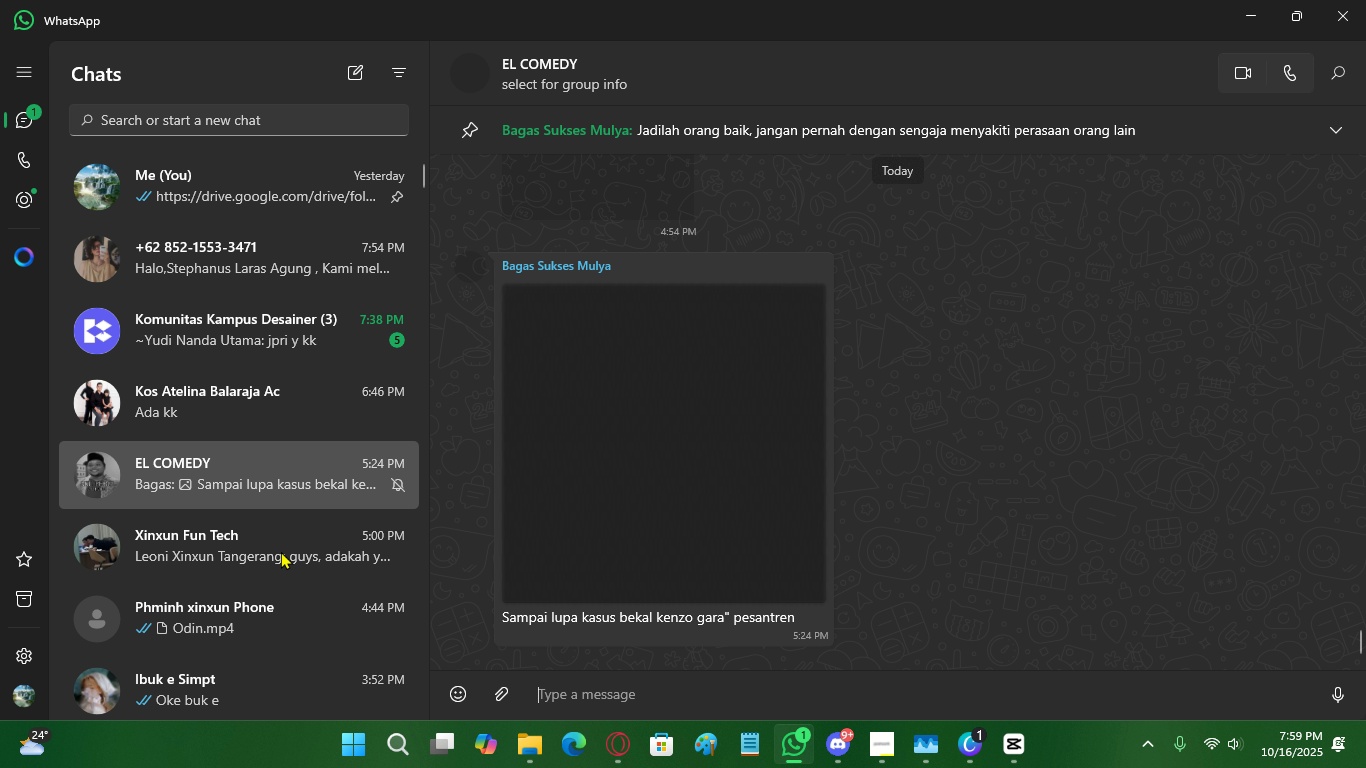 
double_click([280, 551])
 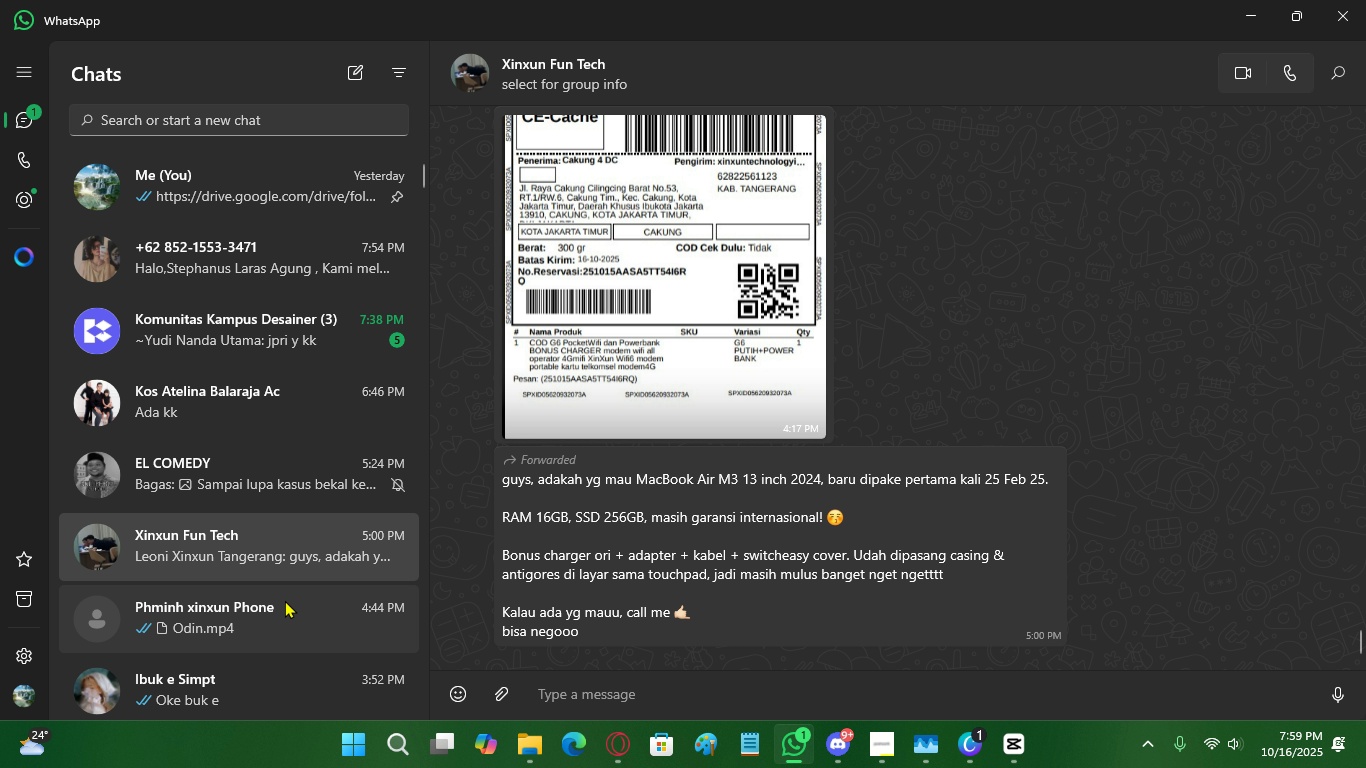 
double_click([278, 548])
 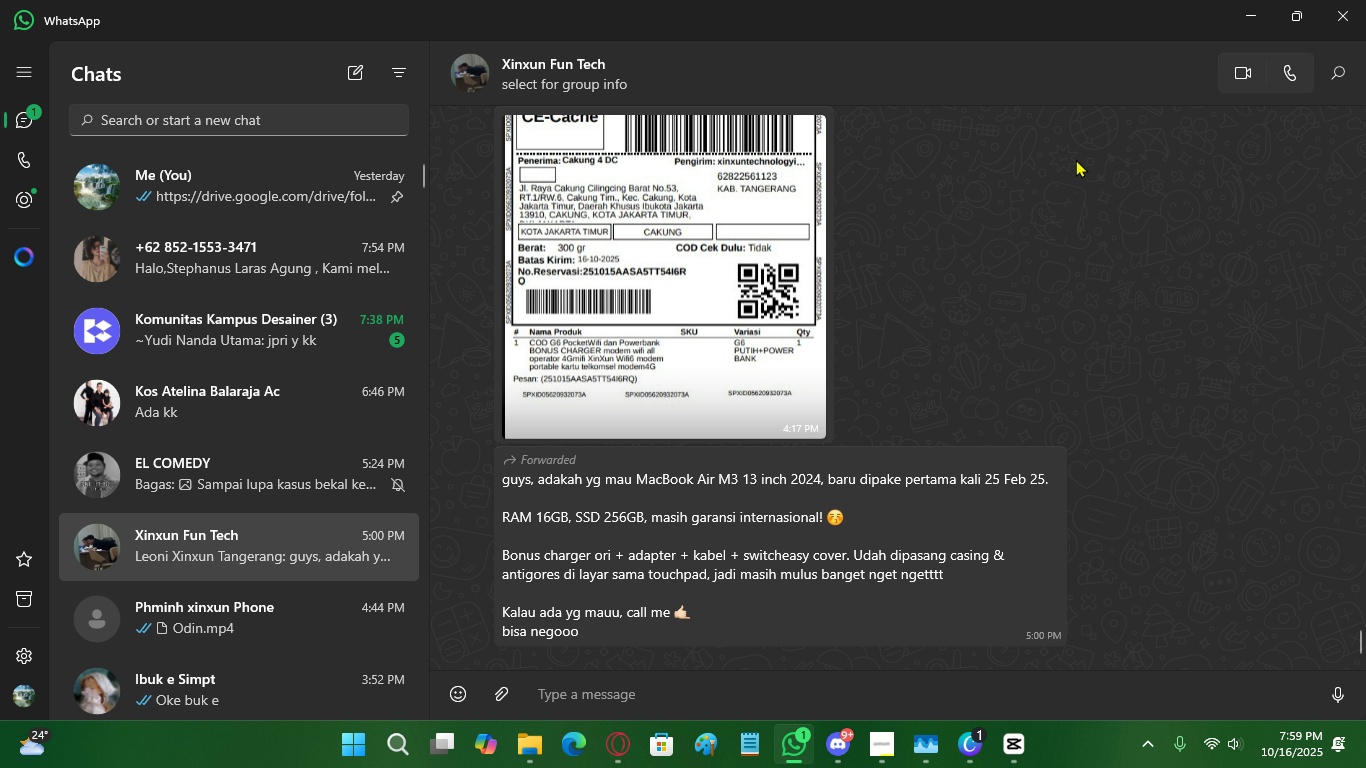 
scroll: coordinate [264, 502], scroll_direction: none, amount: 0.0
 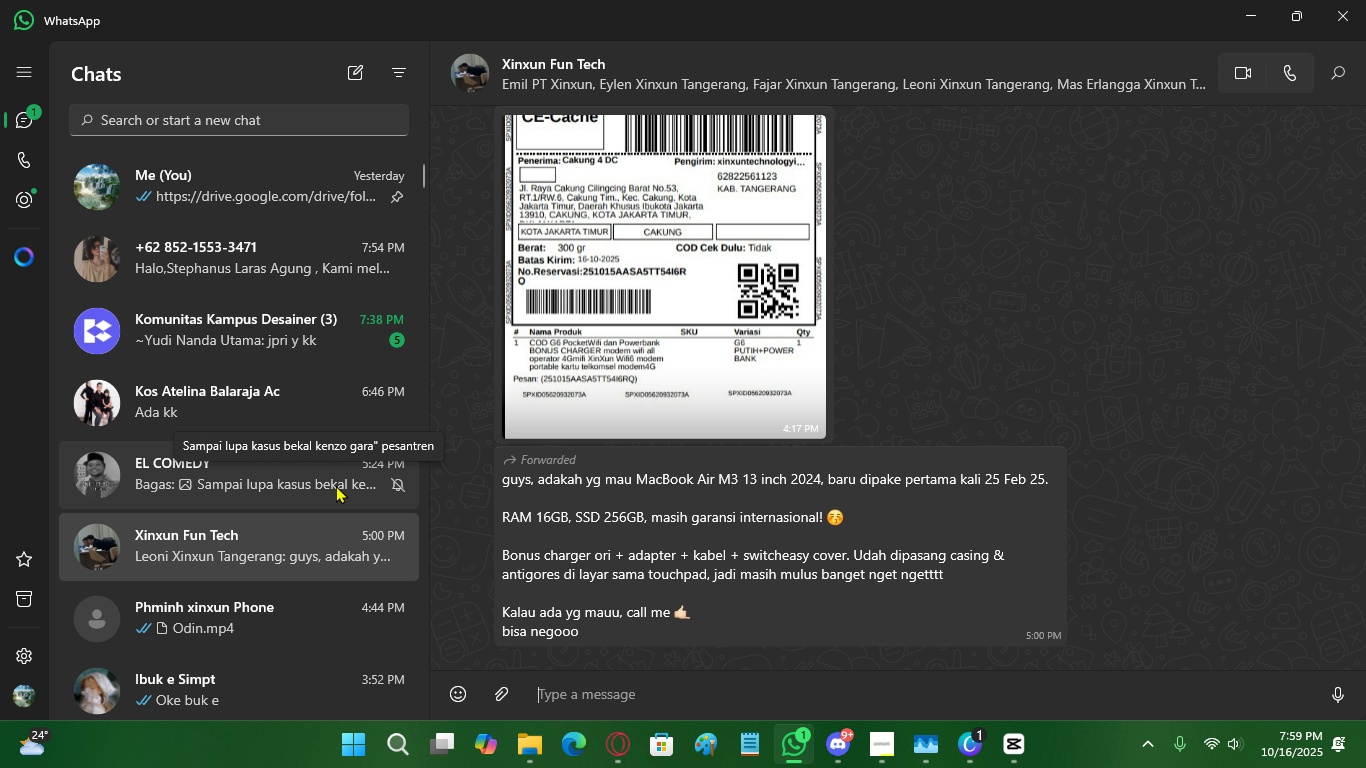 
scroll: coordinate [316, 495], scroll_direction: down, amount: 2.0
 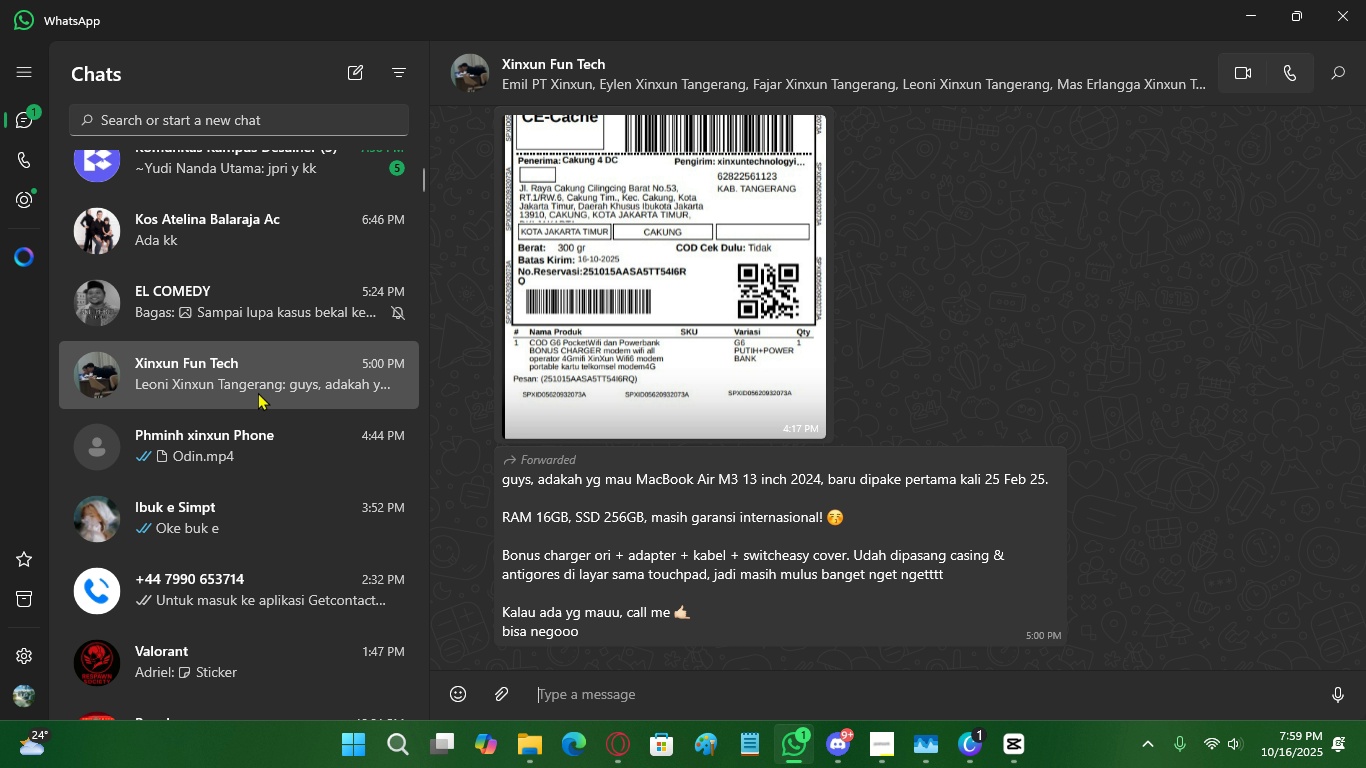 
scroll: coordinate [289, 457], scroll_direction: up, amount: 7.0
 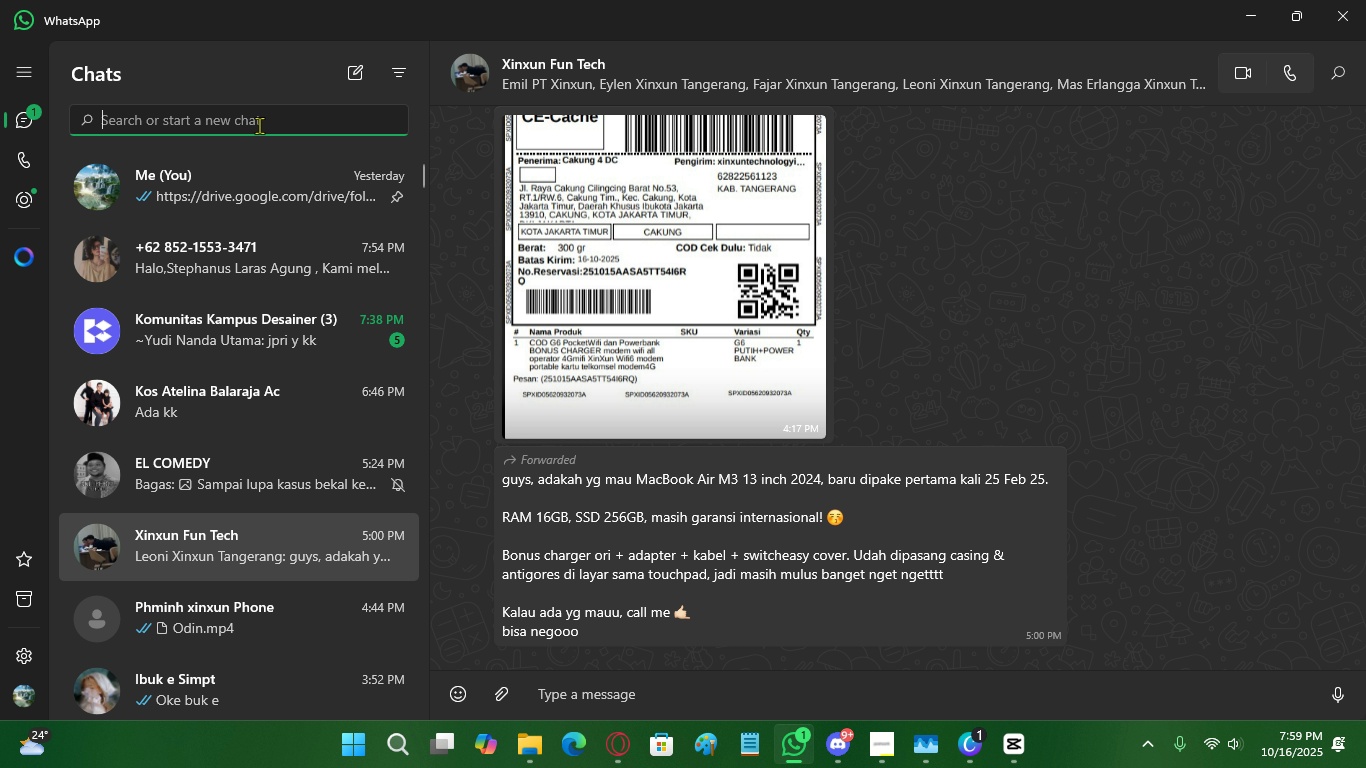 
left_click([259, 125])
 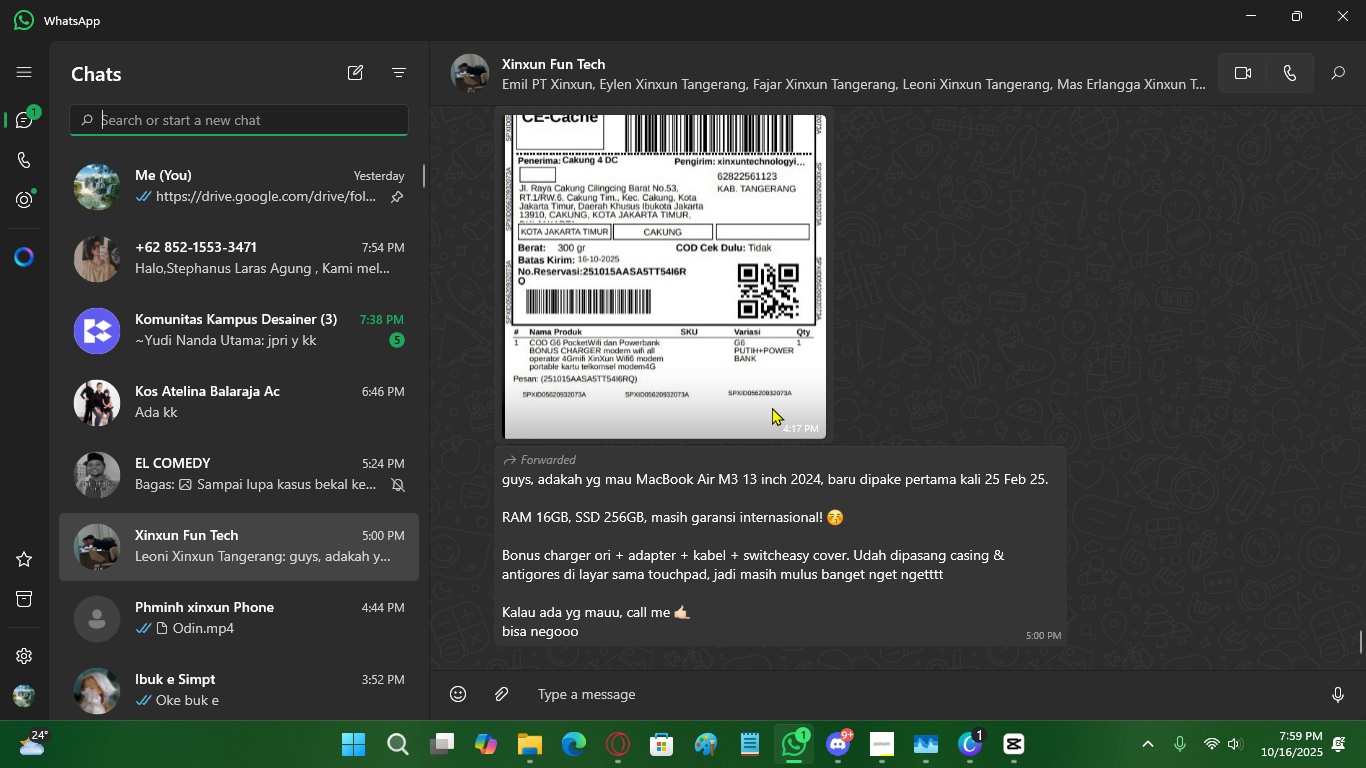 
mouse_move([801, 357])
 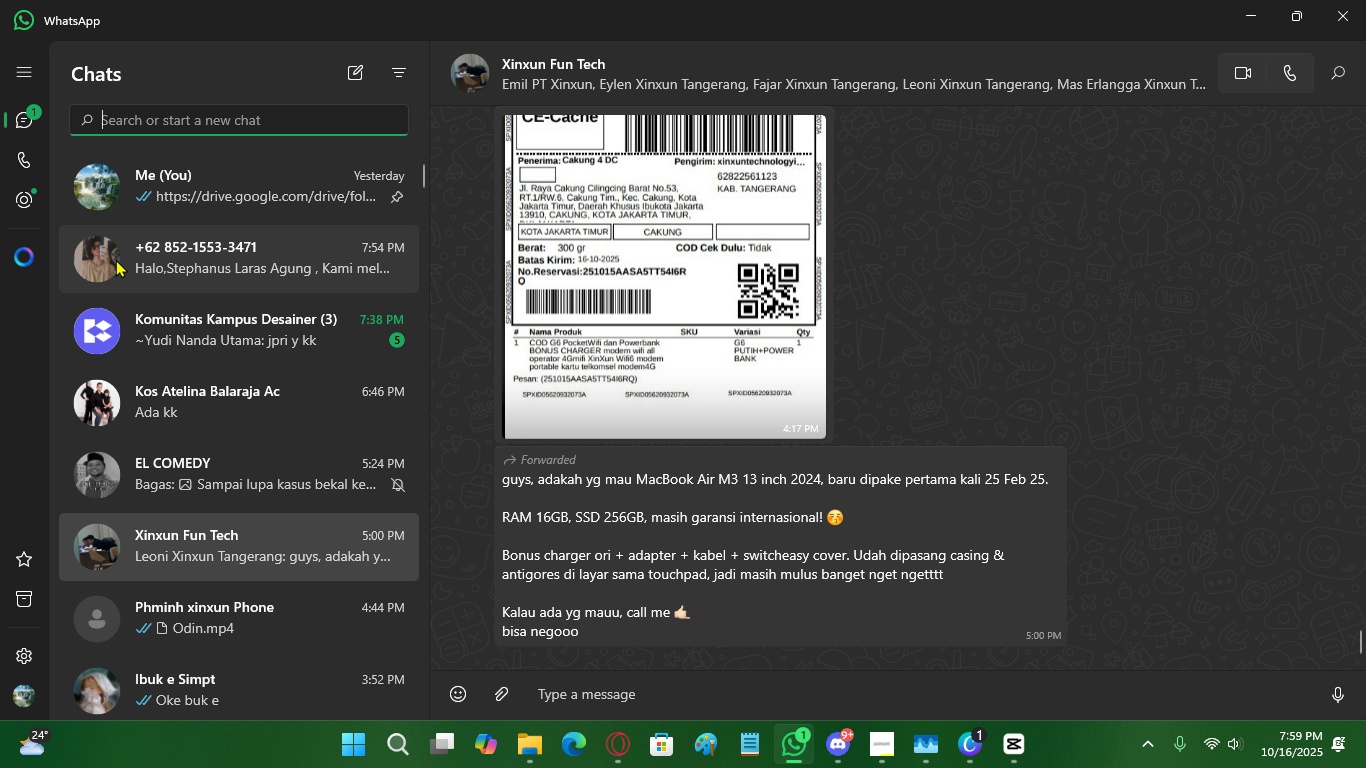 
left_click([116, 259])
 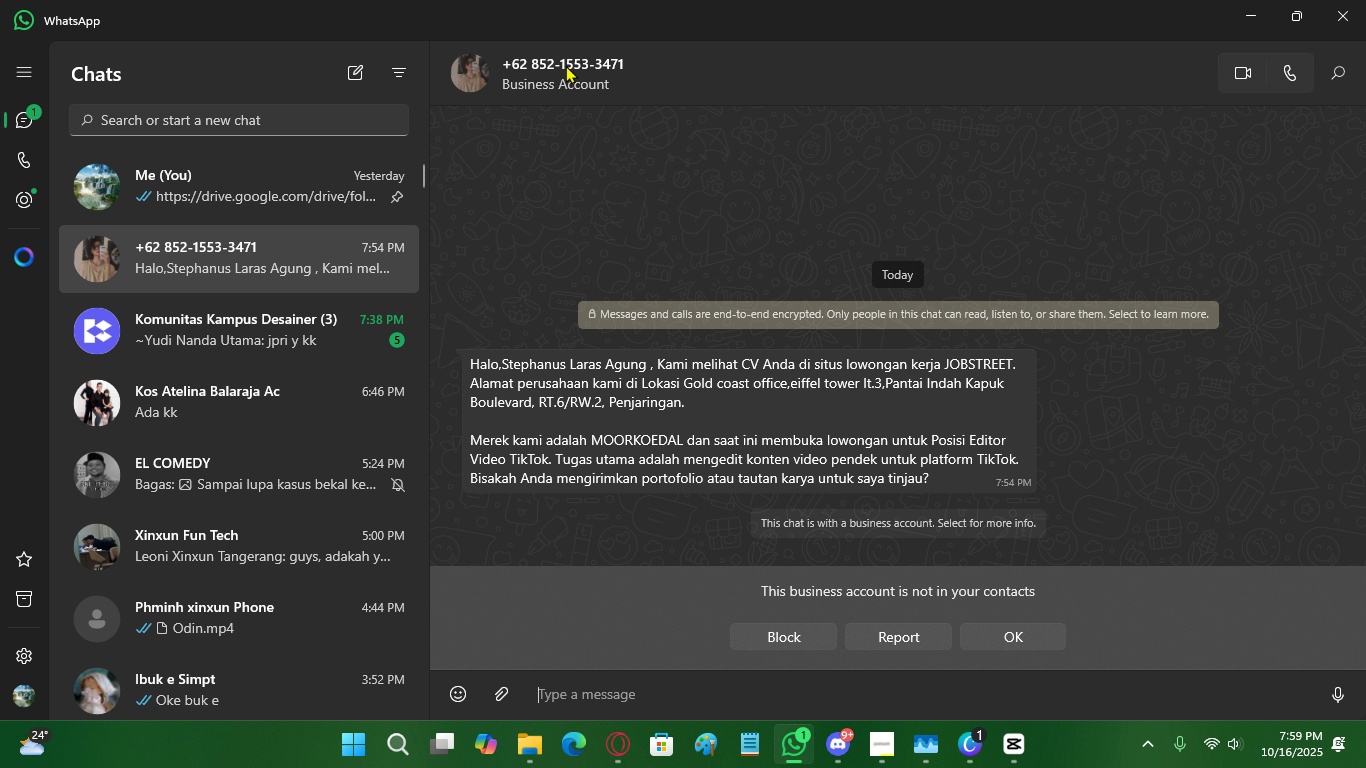 
left_click([566, 65])
 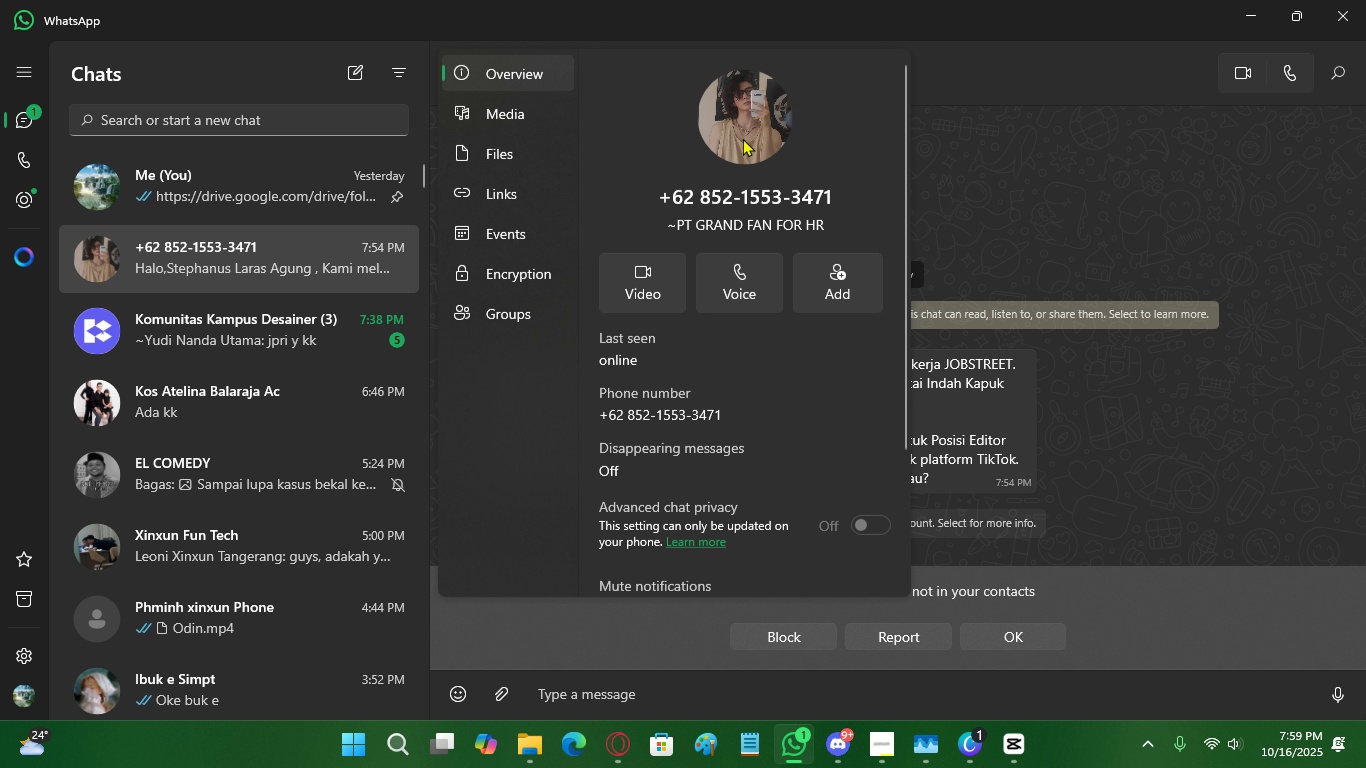 
left_click([744, 137])
 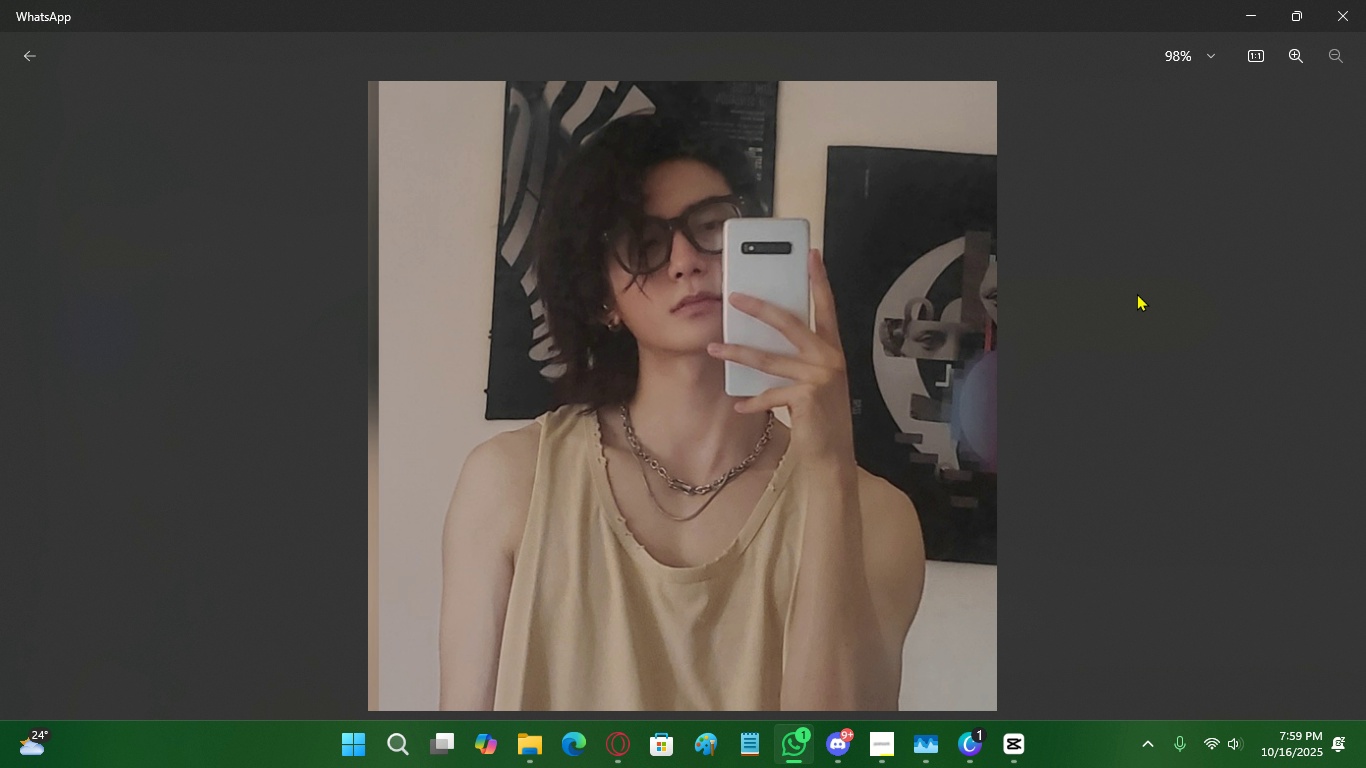 
left_click([1189, 276])
 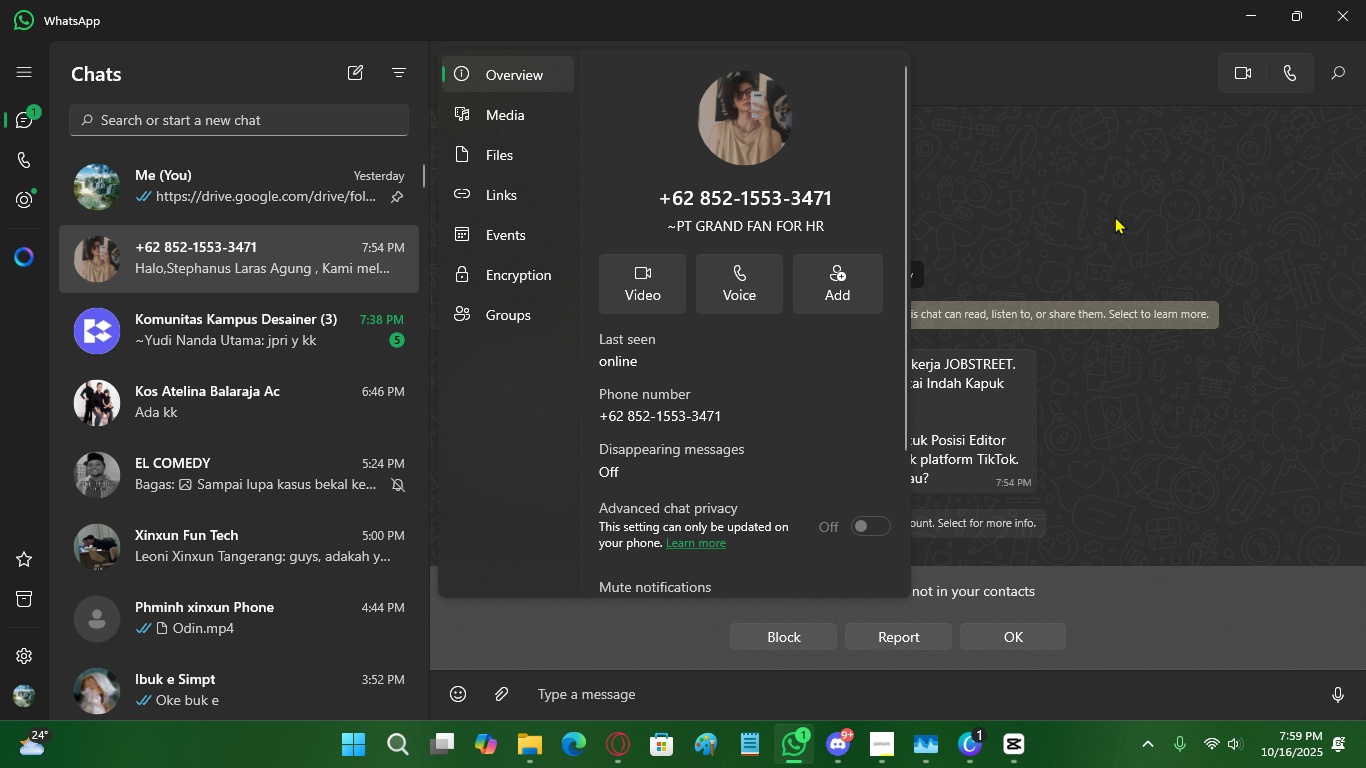 
left_click([1115, 216])
 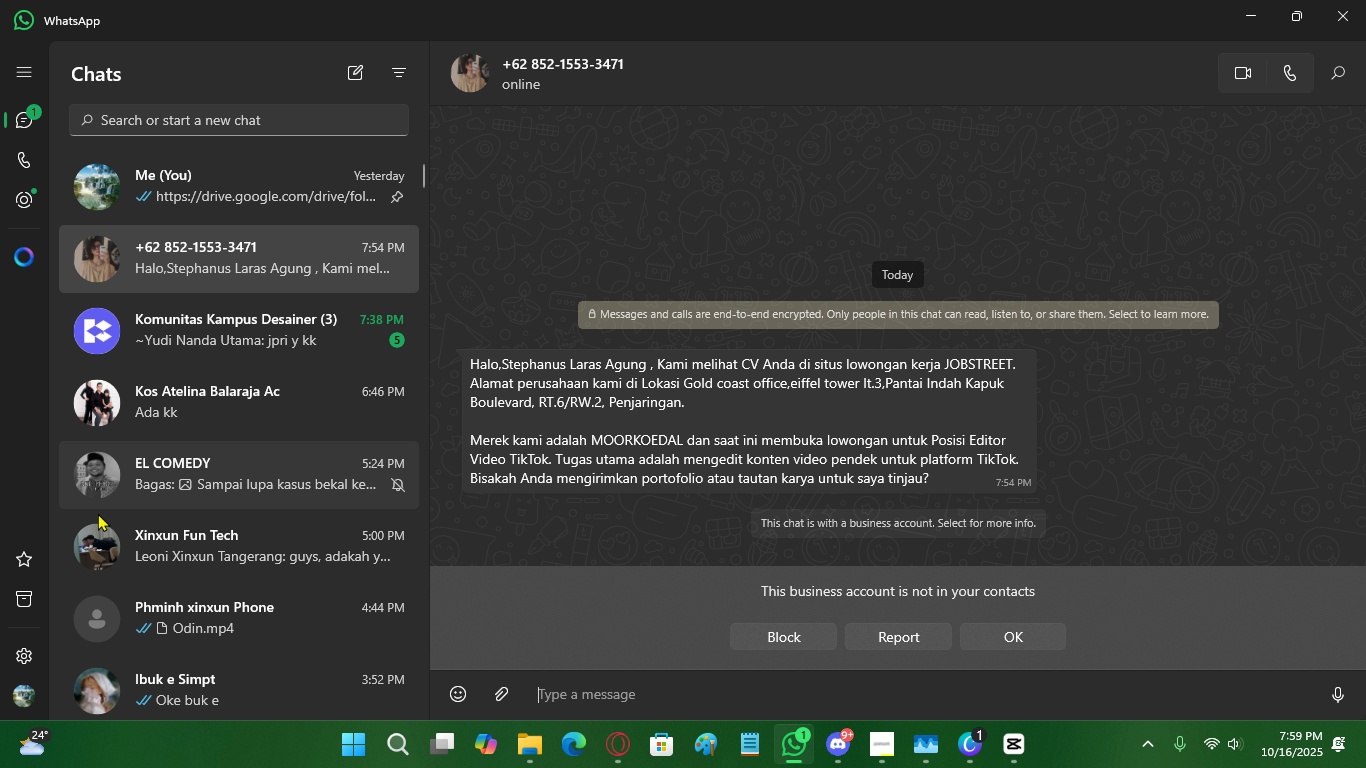 
scroll: coordinate [239, 514], scroll_direction: down, amount: 3.0
 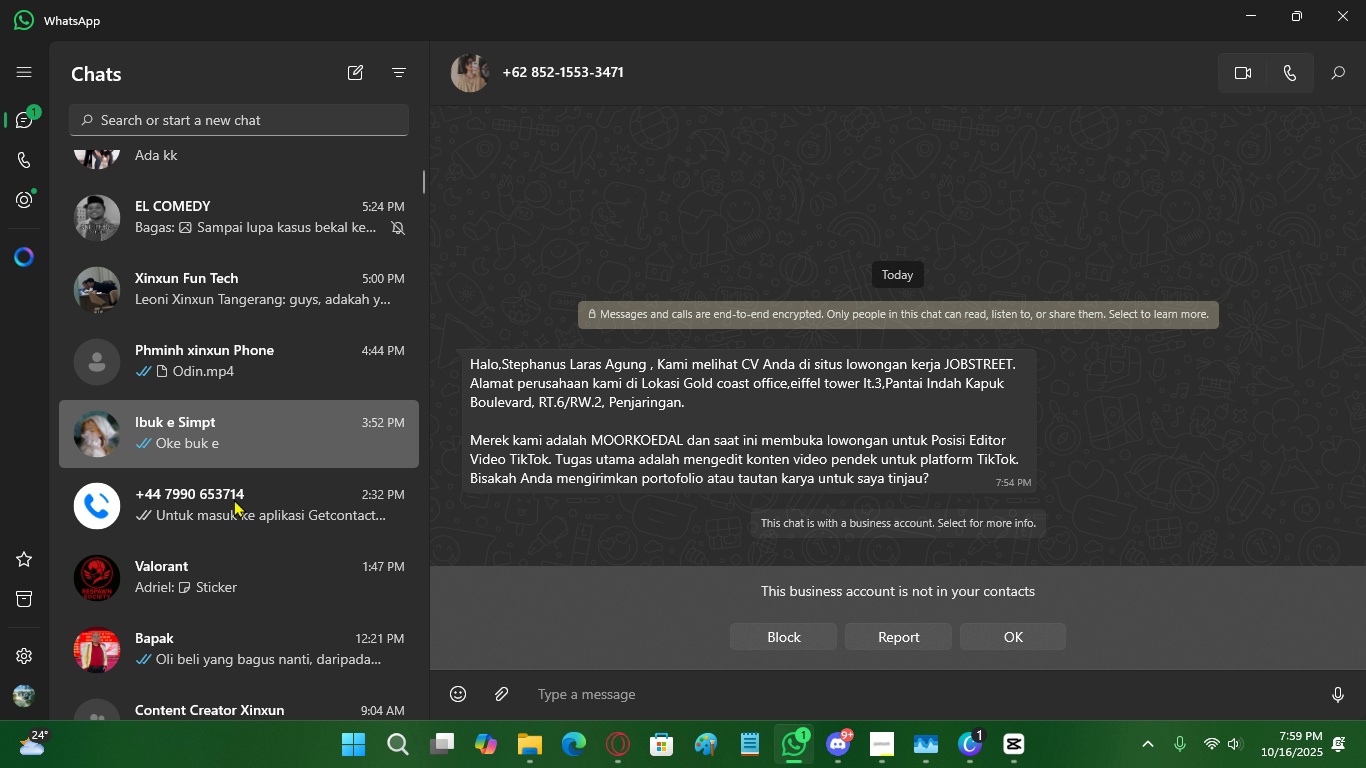 
double_click([245, 513])
 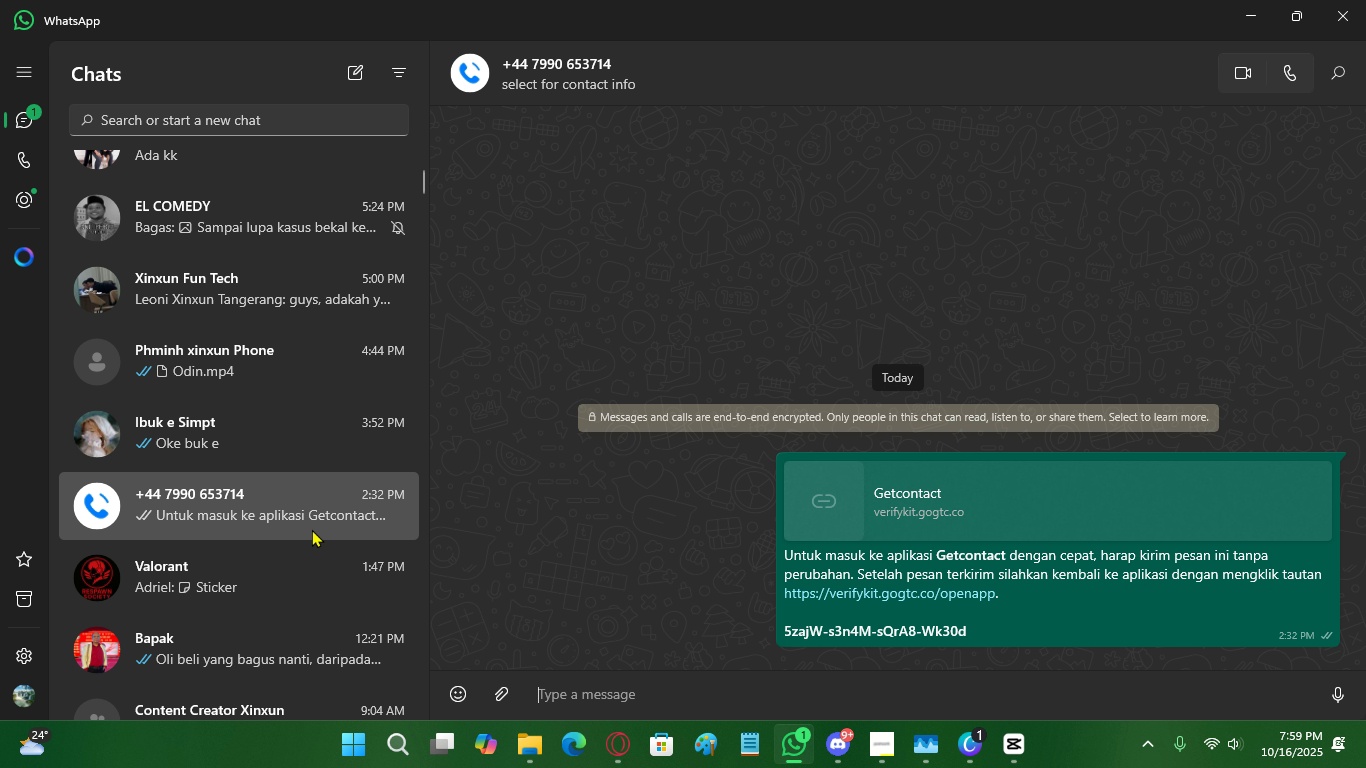 
scroll: coordinate [279, 525], scroll_direction: down, amount: 2.0
 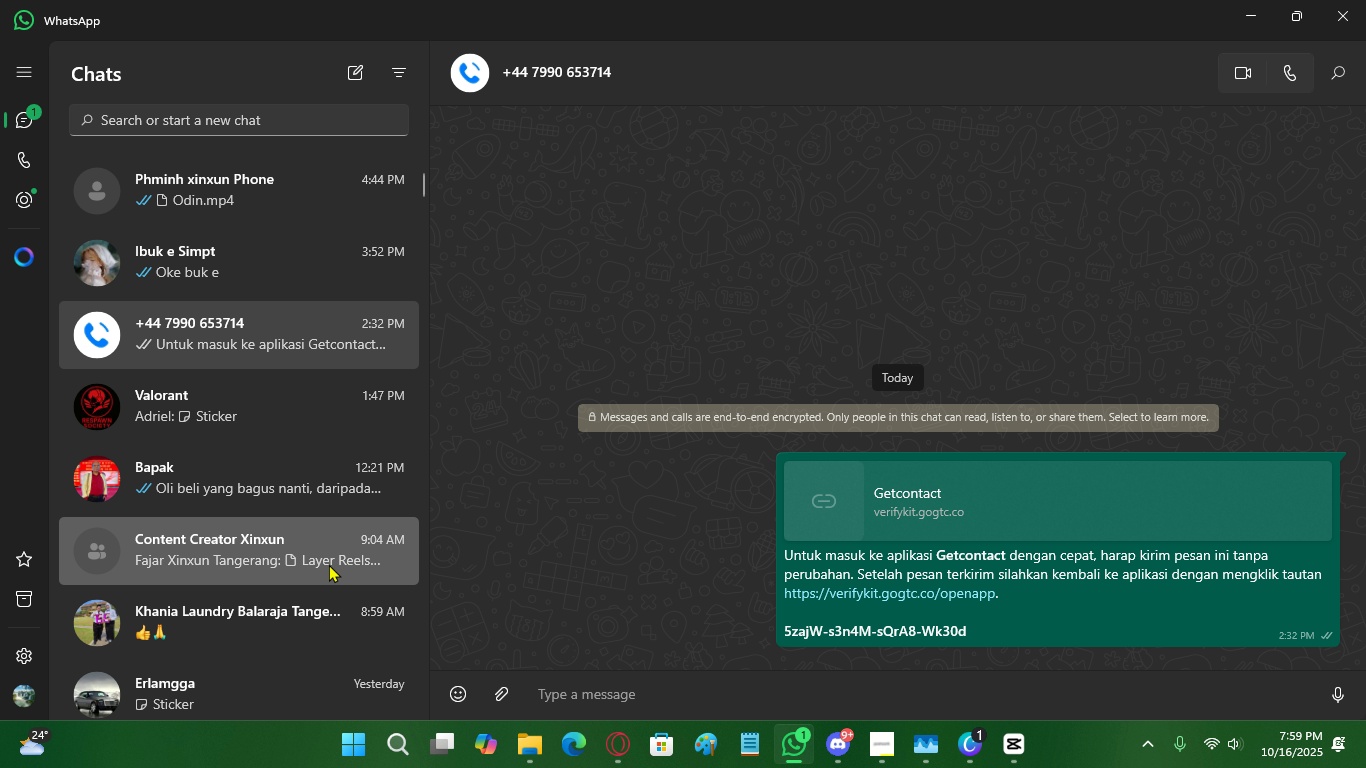 
left_click([736, 699])
 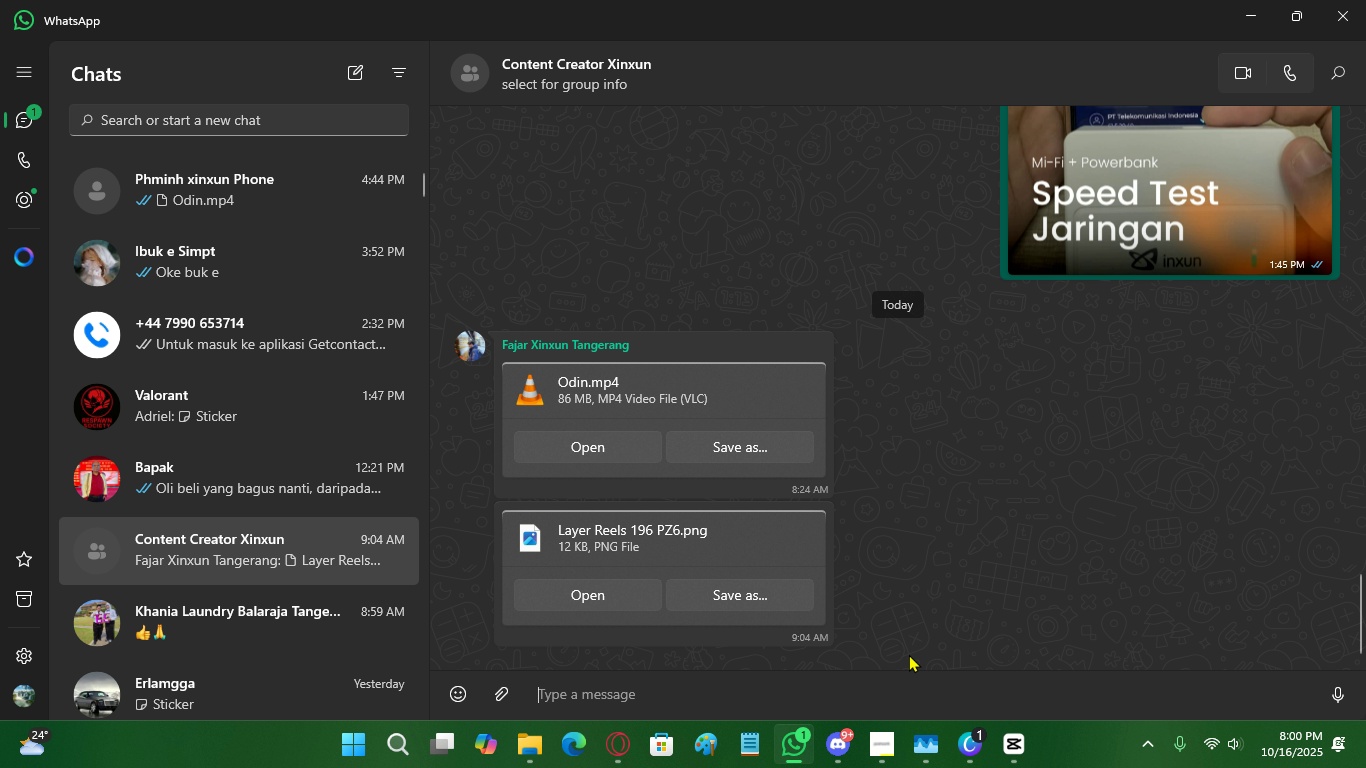 
key(Shift+2)
 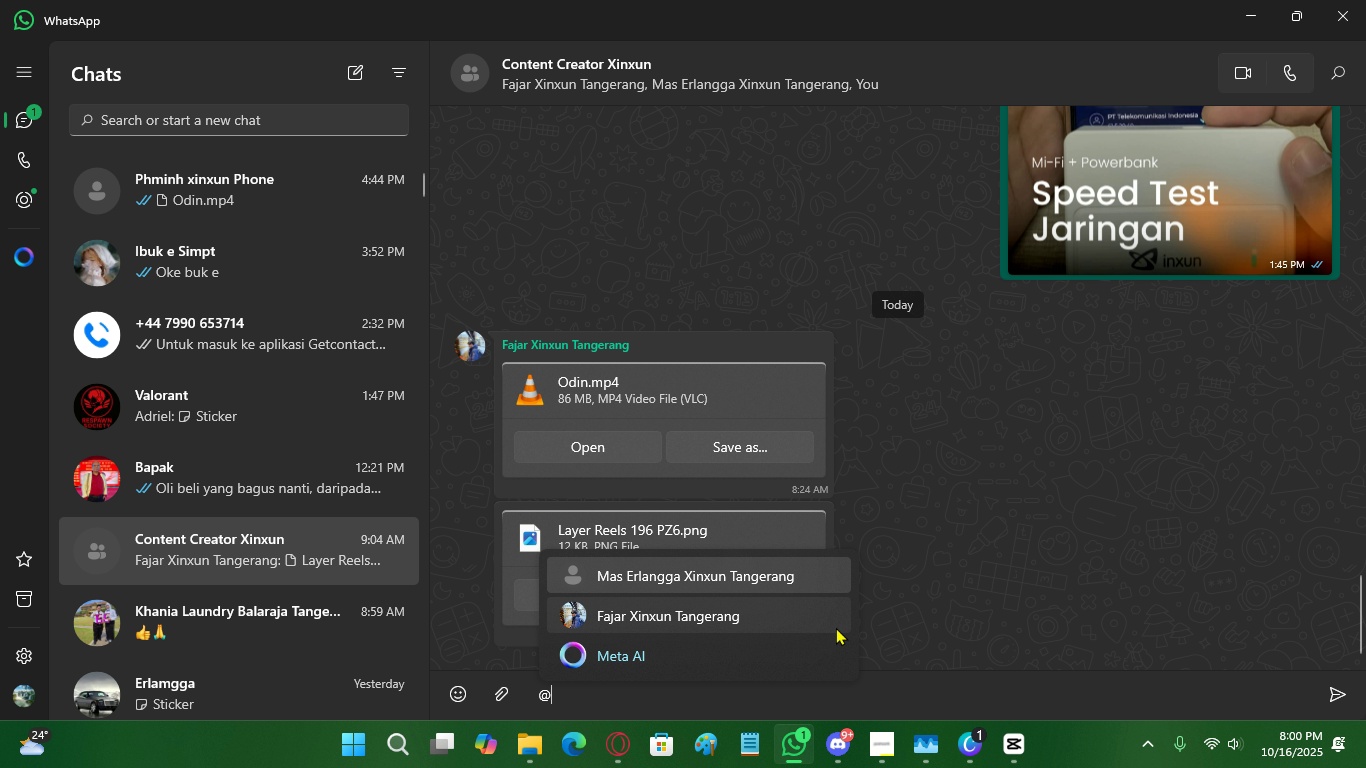 
left_click([760, 627])
 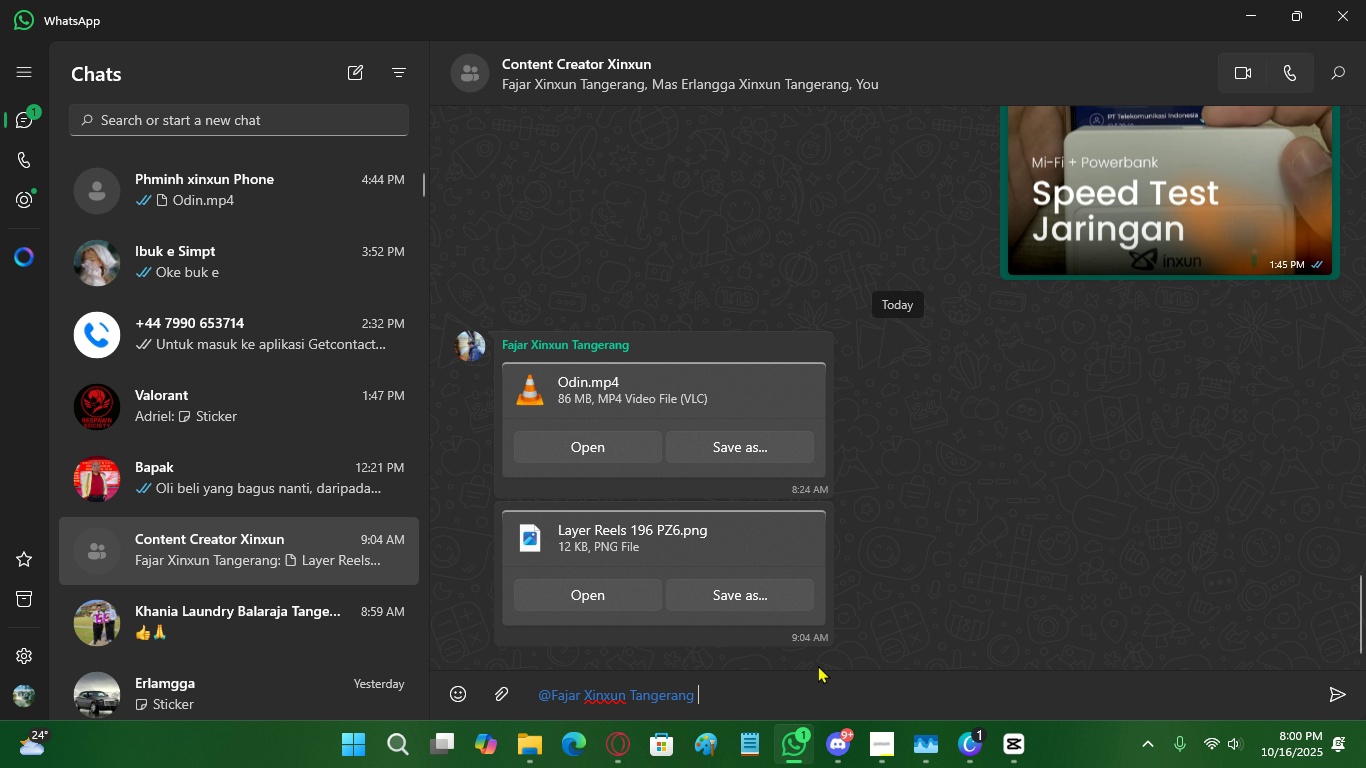 
type(masfajarlagi di la)
key(Backspace)
key(Backspace)
key(Backspace)
type(MAS FAJAR LAGI DI LAPTOP? KALAU IYA MINTA FRAME)
 